 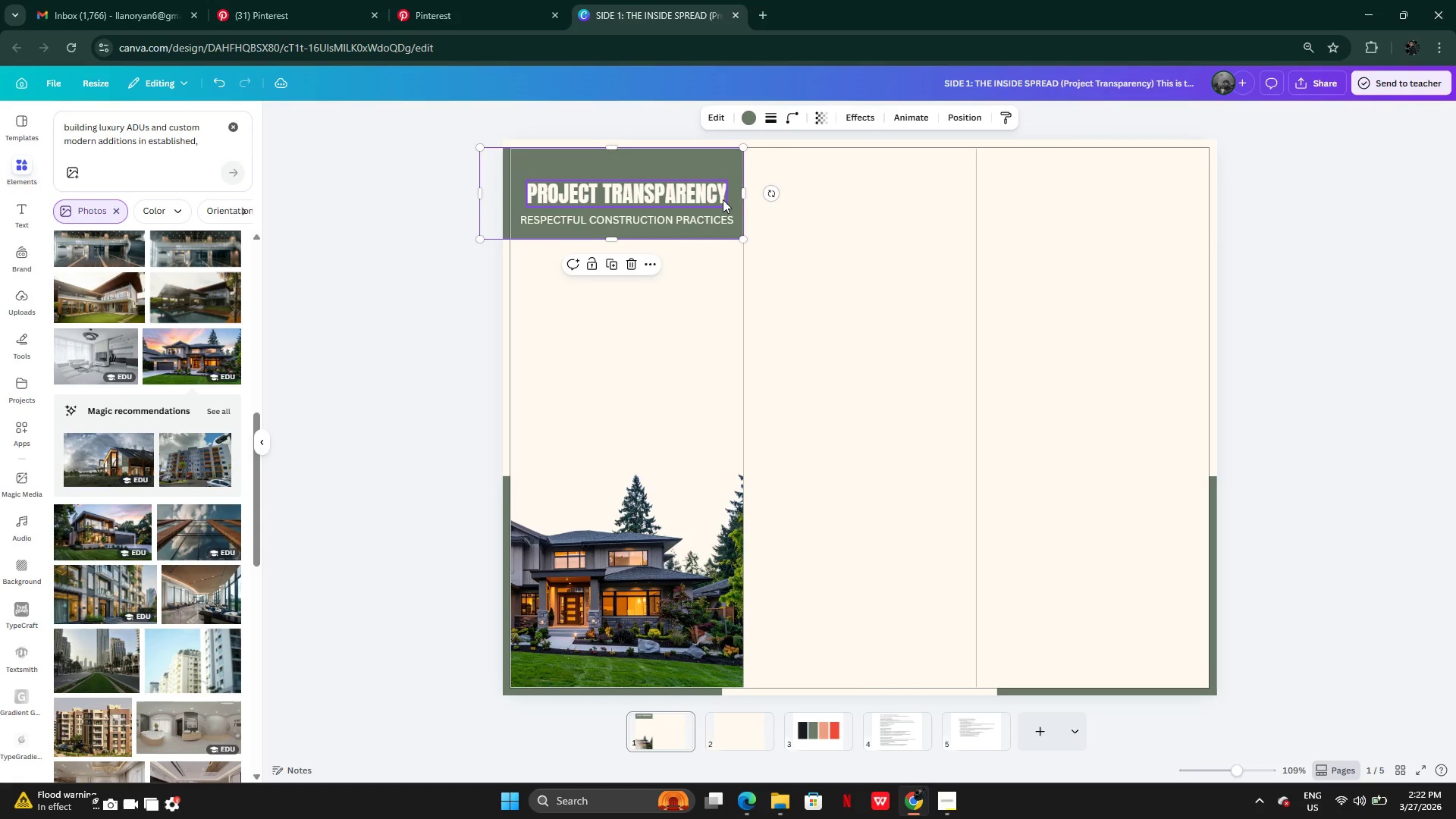 
left_click([616, 264])
 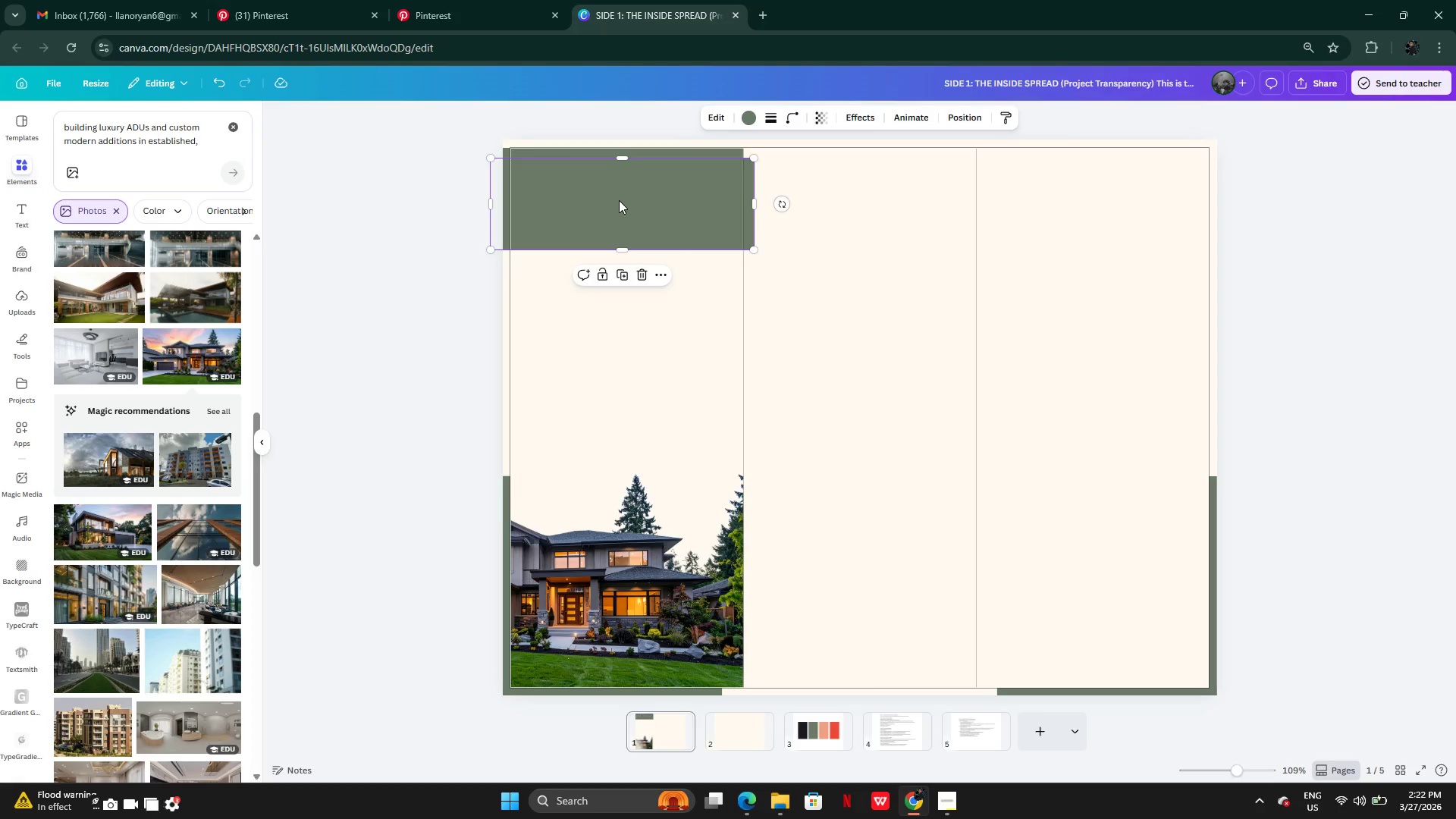 
left_click_drag(start_coordinate=[619, 199], to_coordinate=[1104, 188])
 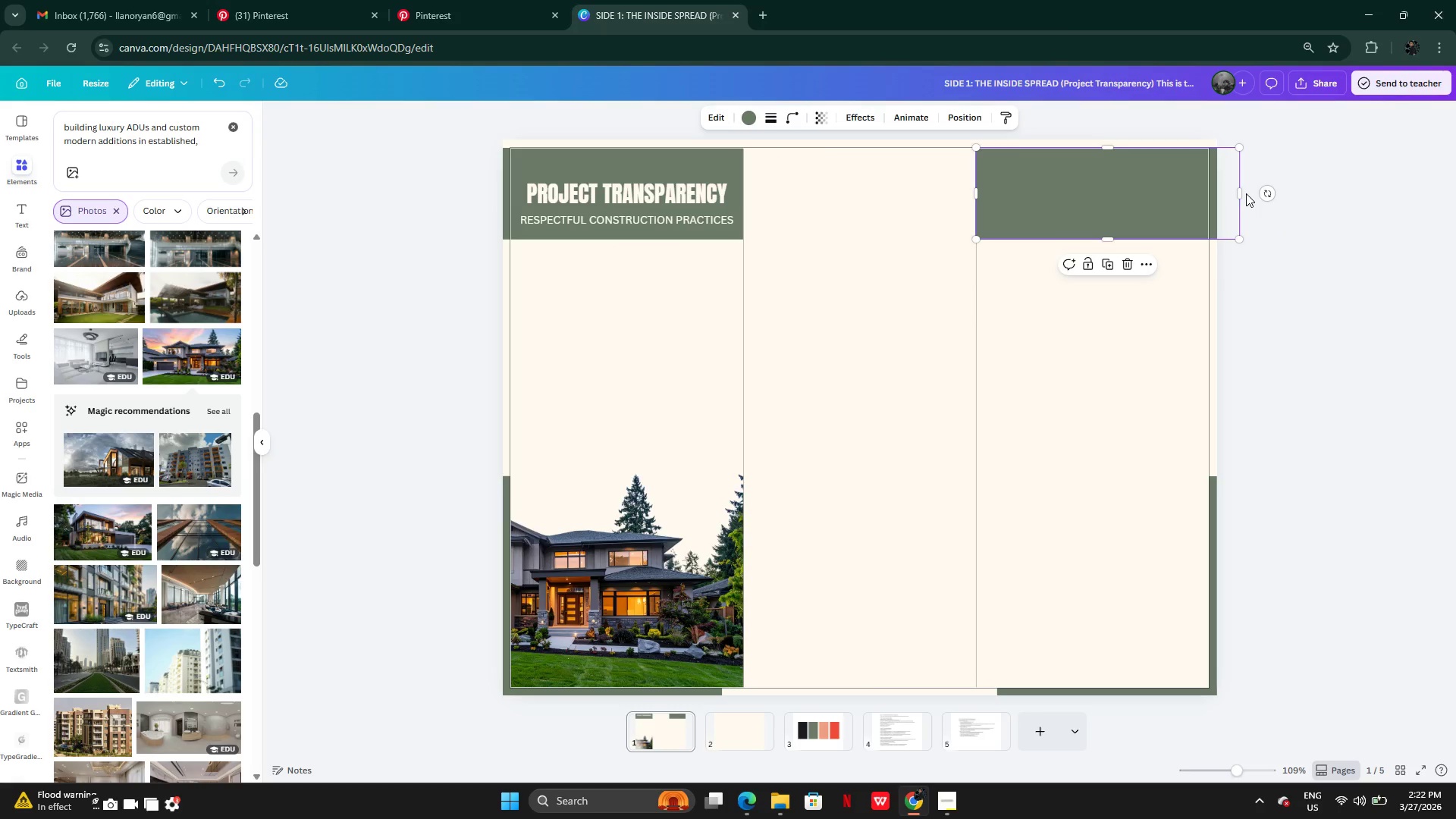 
left_click_drag(start_coordinate=[1241, 194], to_coordinate=[1222, 196])
 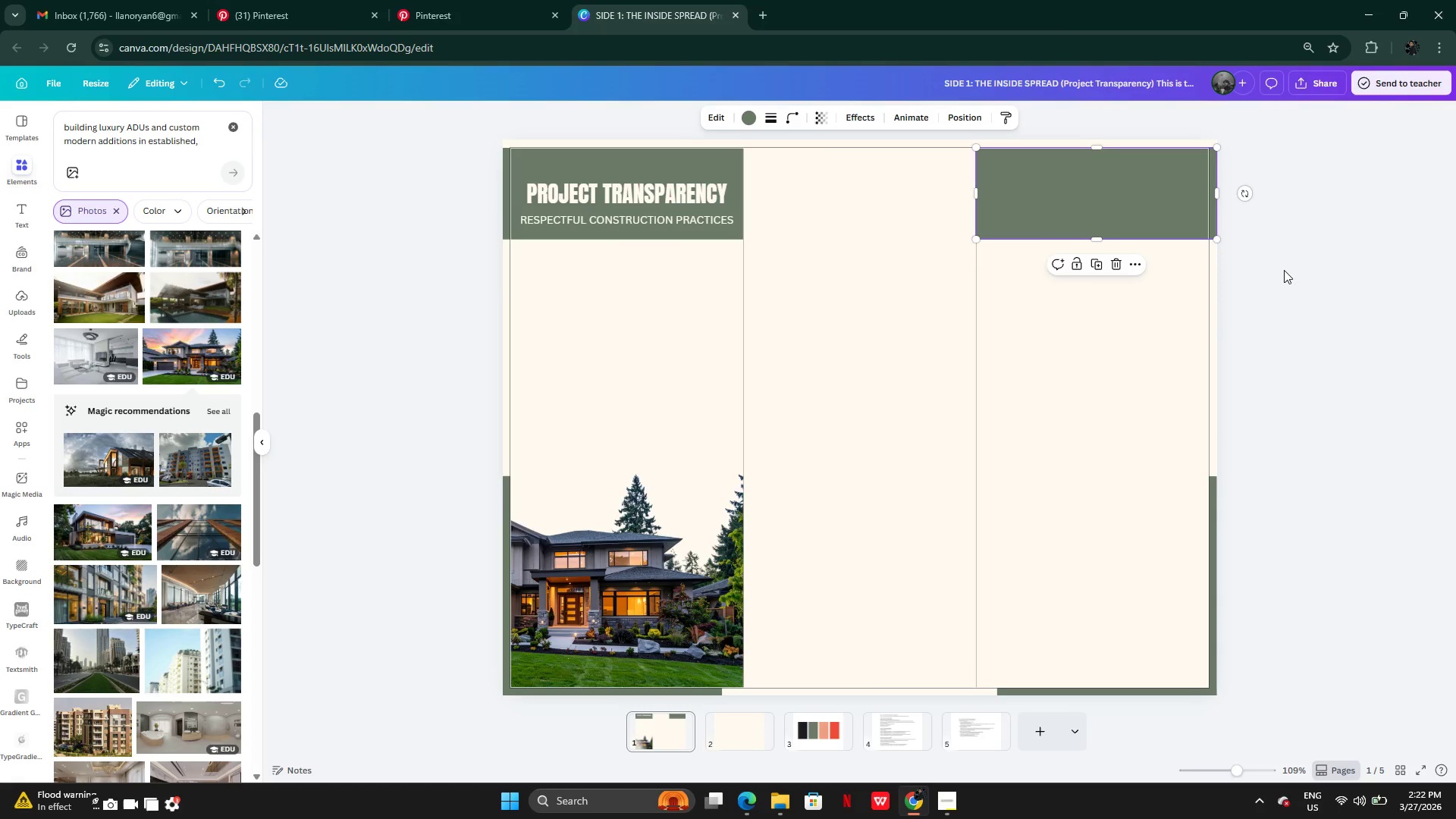 
left_click([1284, 270])
 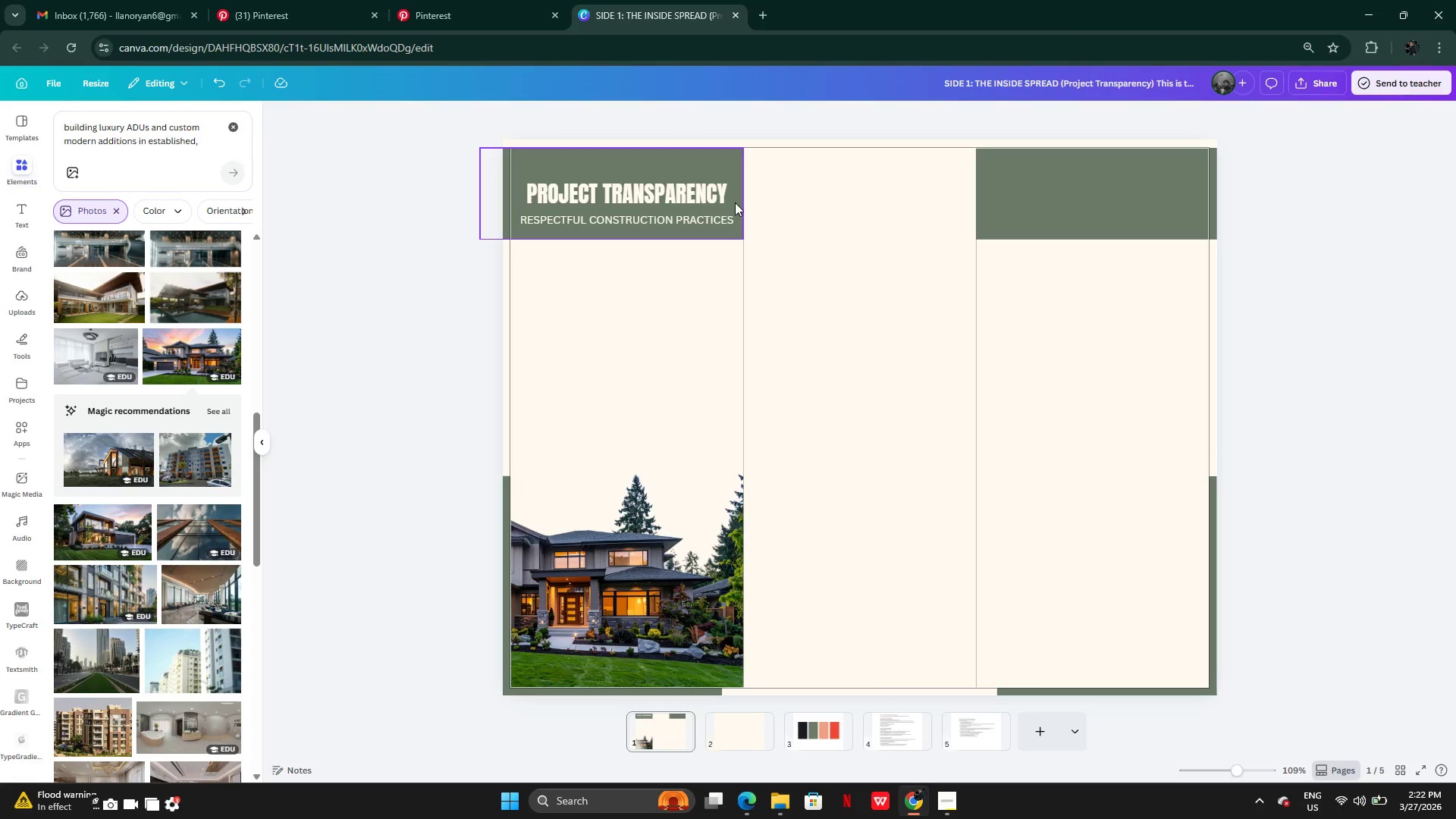 
wait(11.2)
 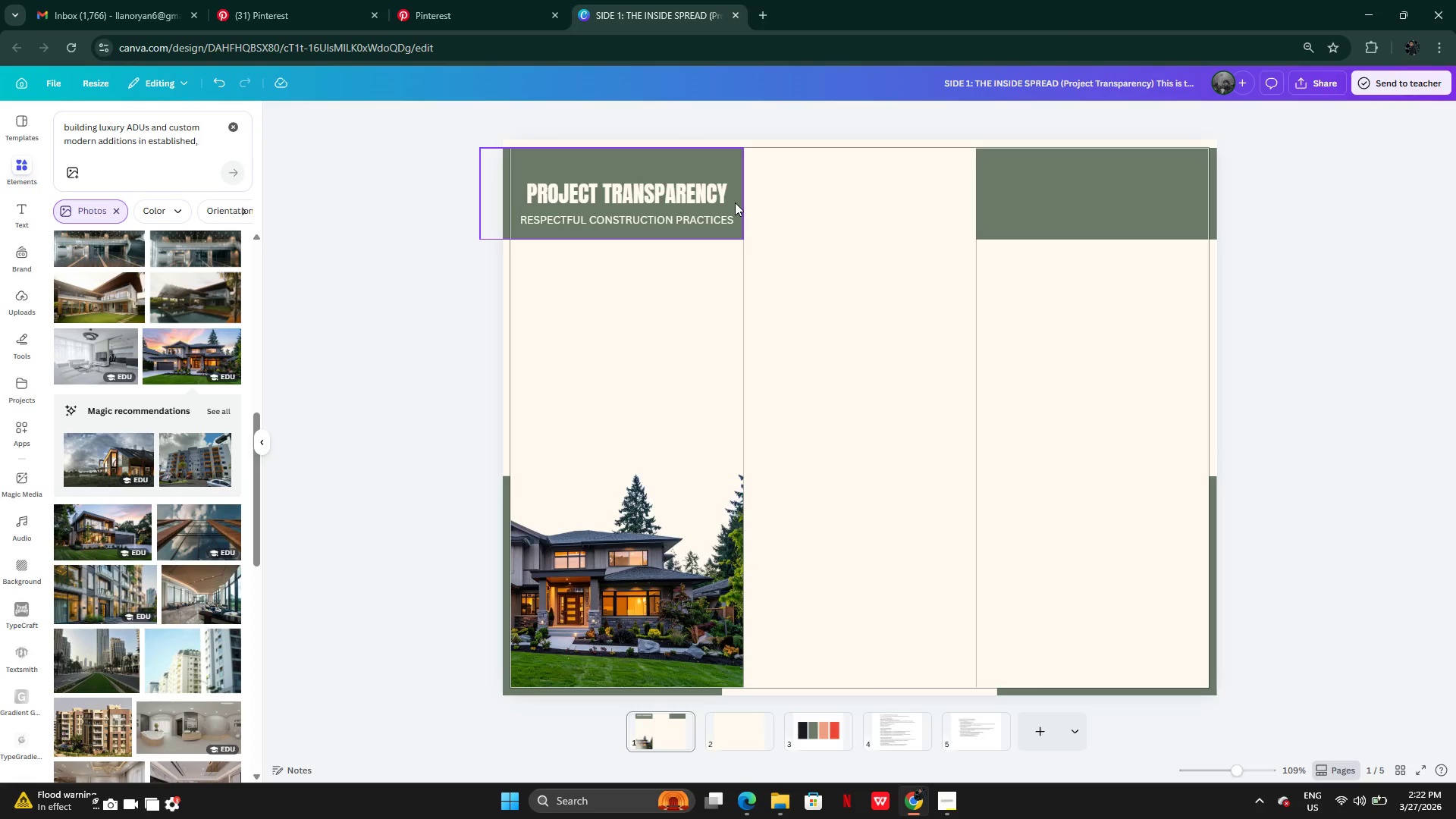 
left_click([691, 218])
 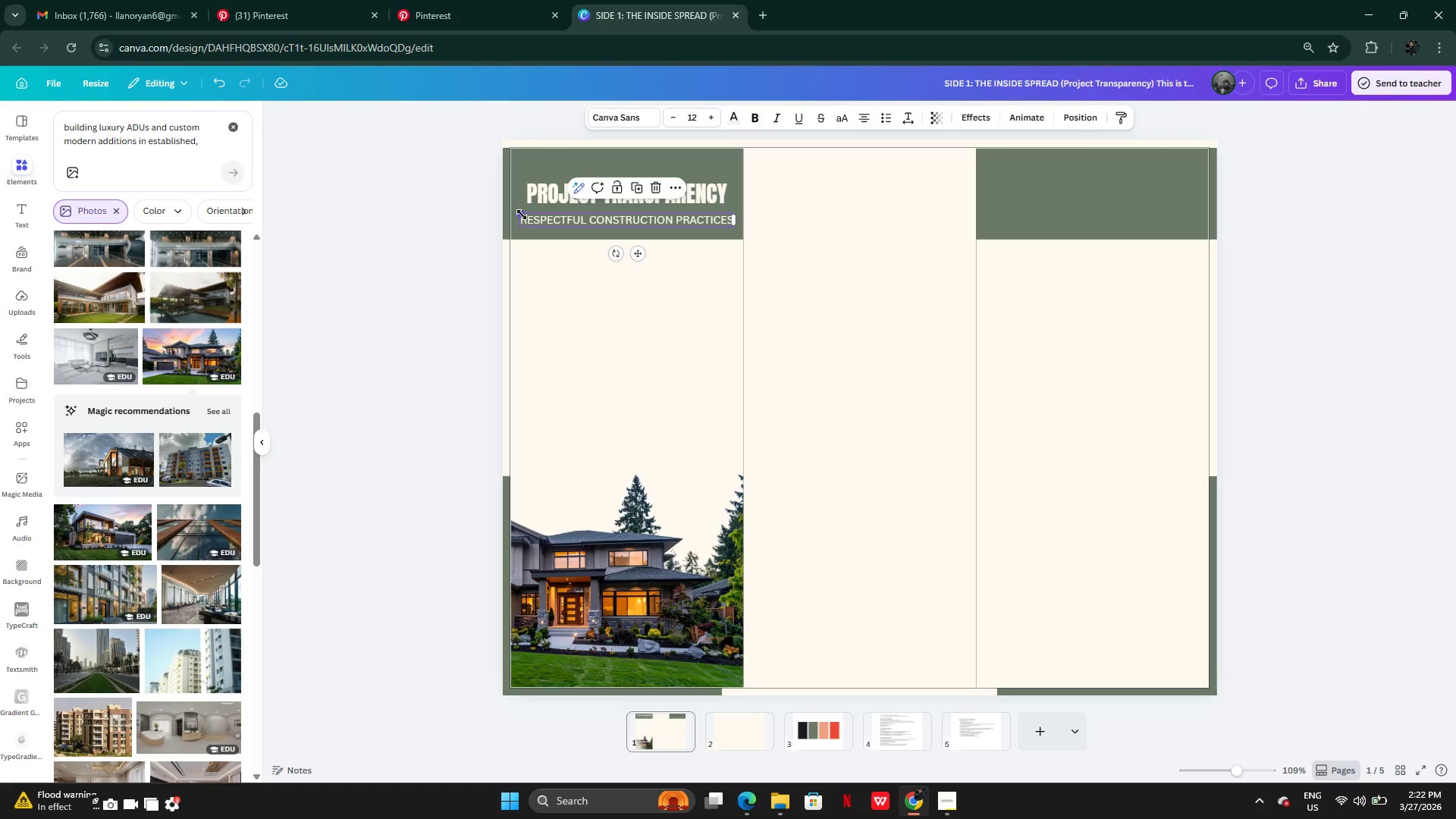 
left_click_drag(start_coordinate=[520, 215], to_coordinate=[529, 218])
 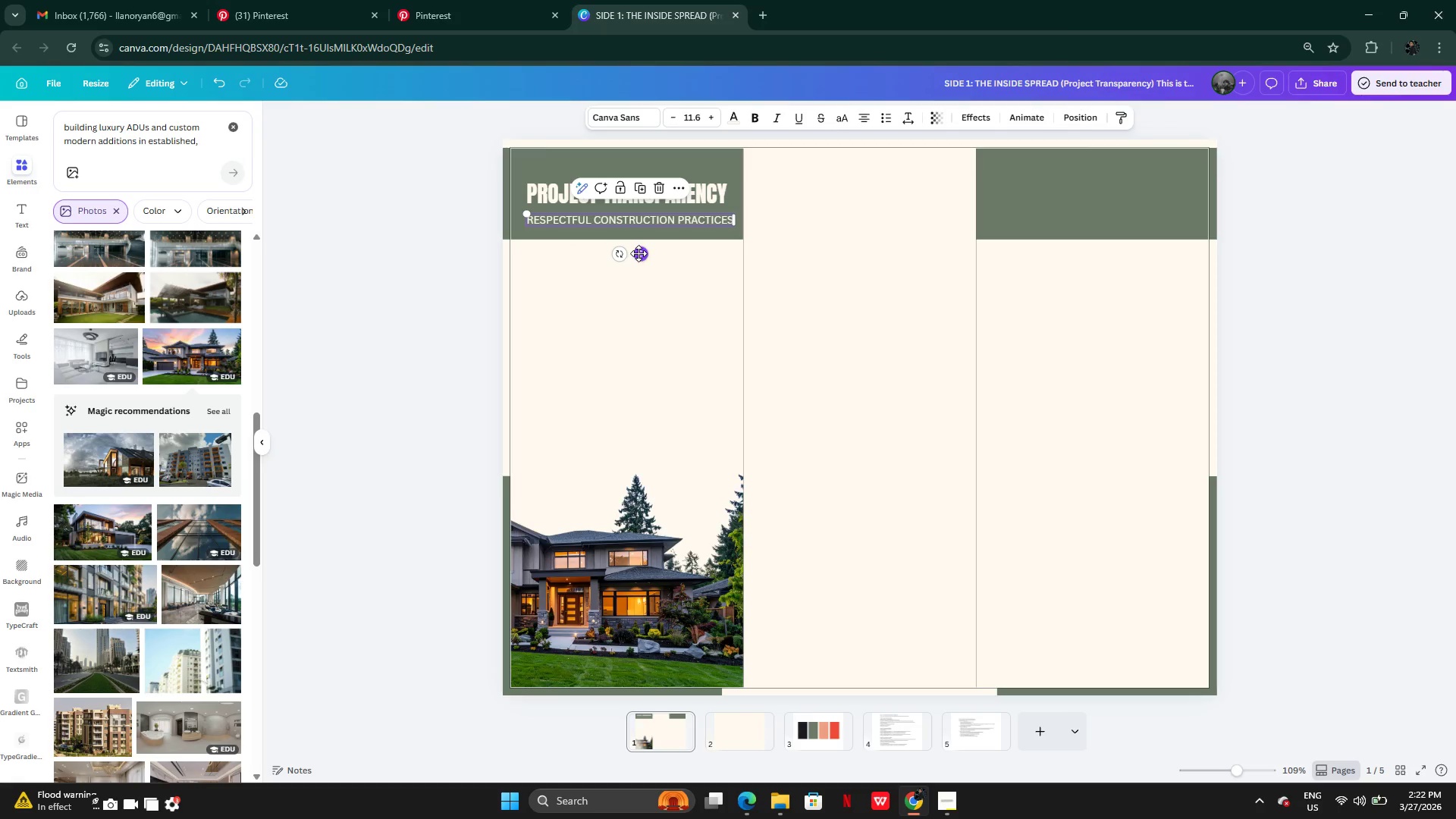 
left_click_drag(start_coordinate=[639, 253], to_coordinate=[635, 249])
 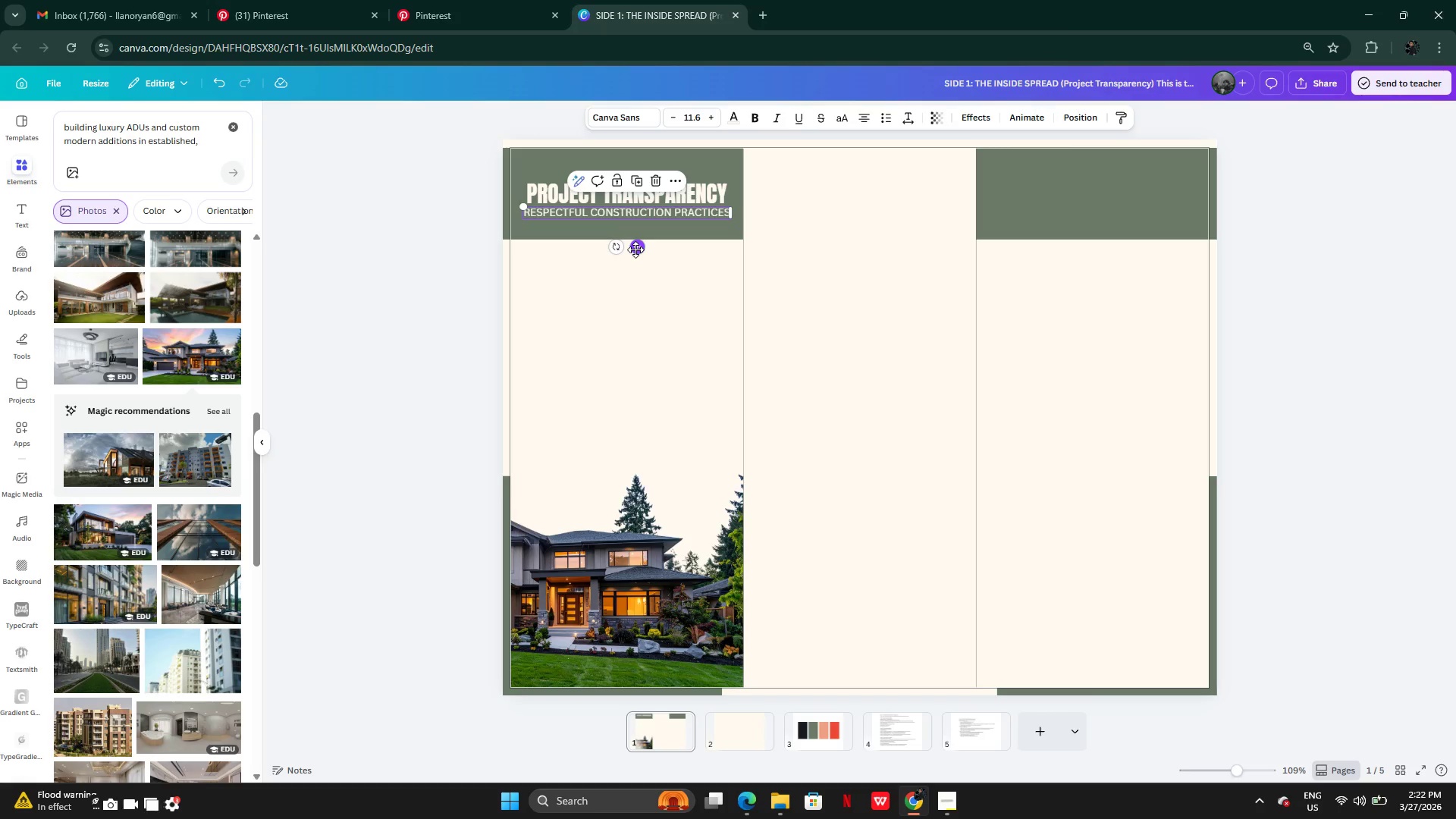 
left_click_drag(start_coordinate=[635, 249], to_coordinate=[635, 253])
 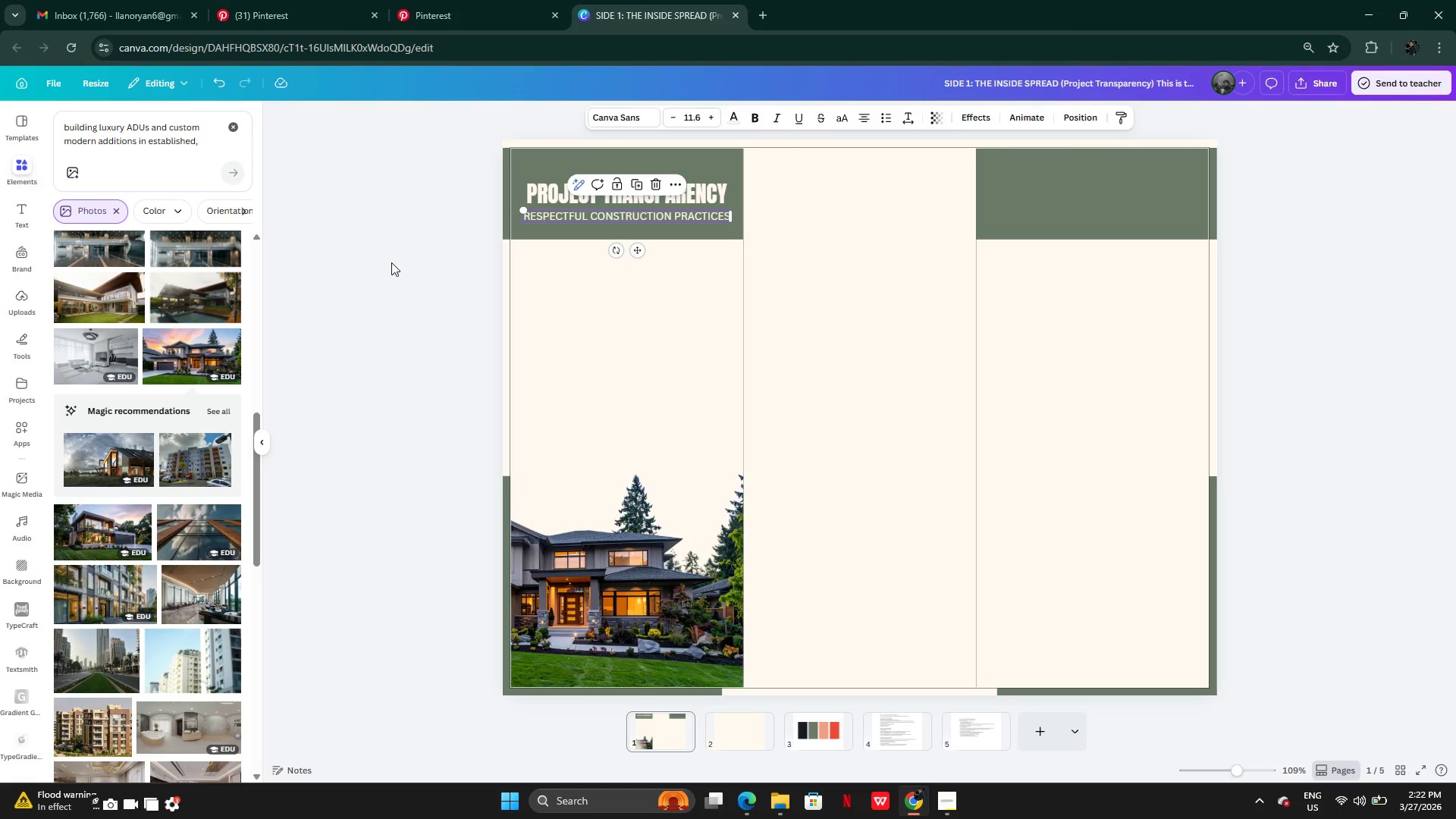 
left_click([388, 262])
 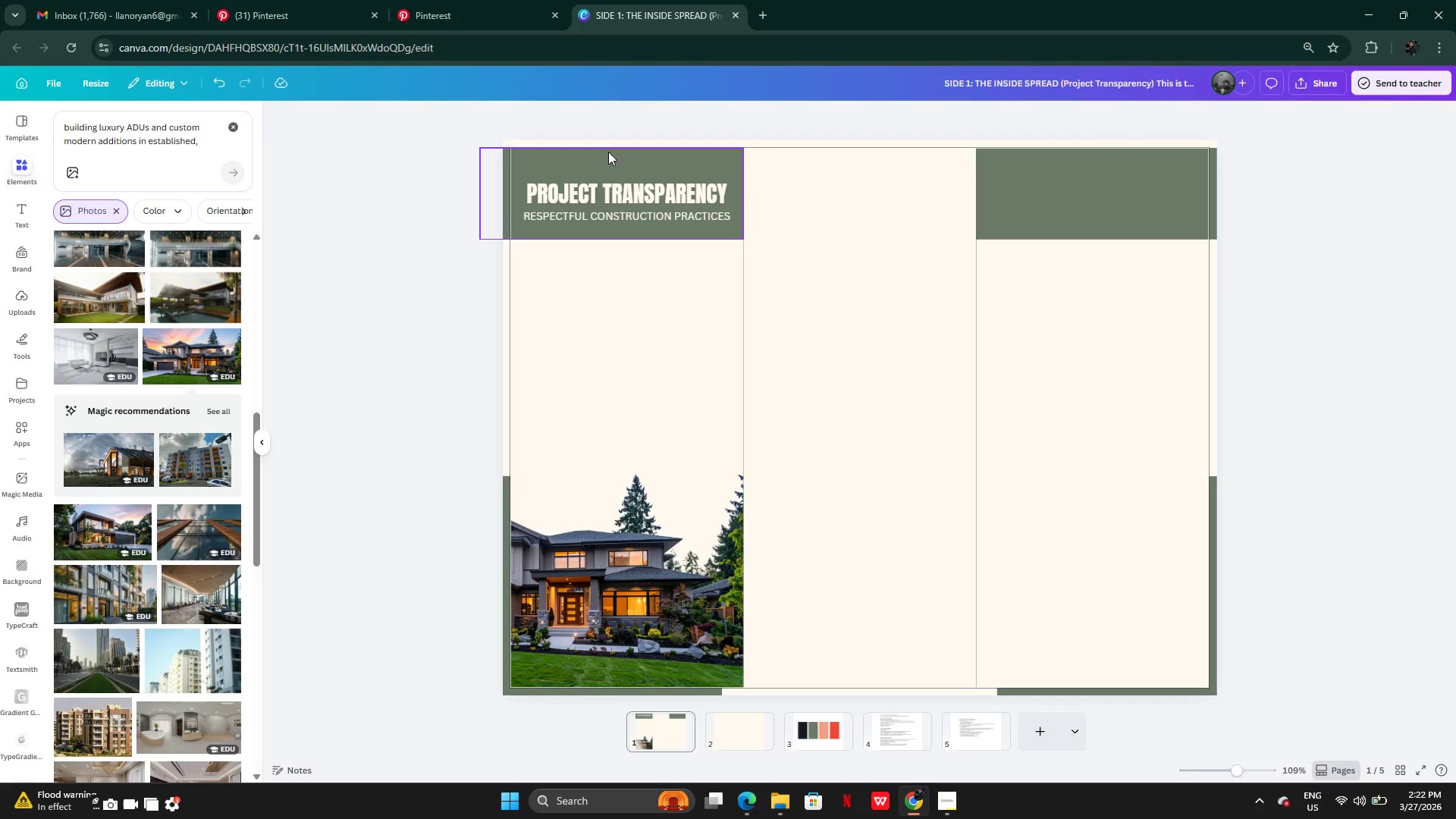 
left_click([611, 187])
 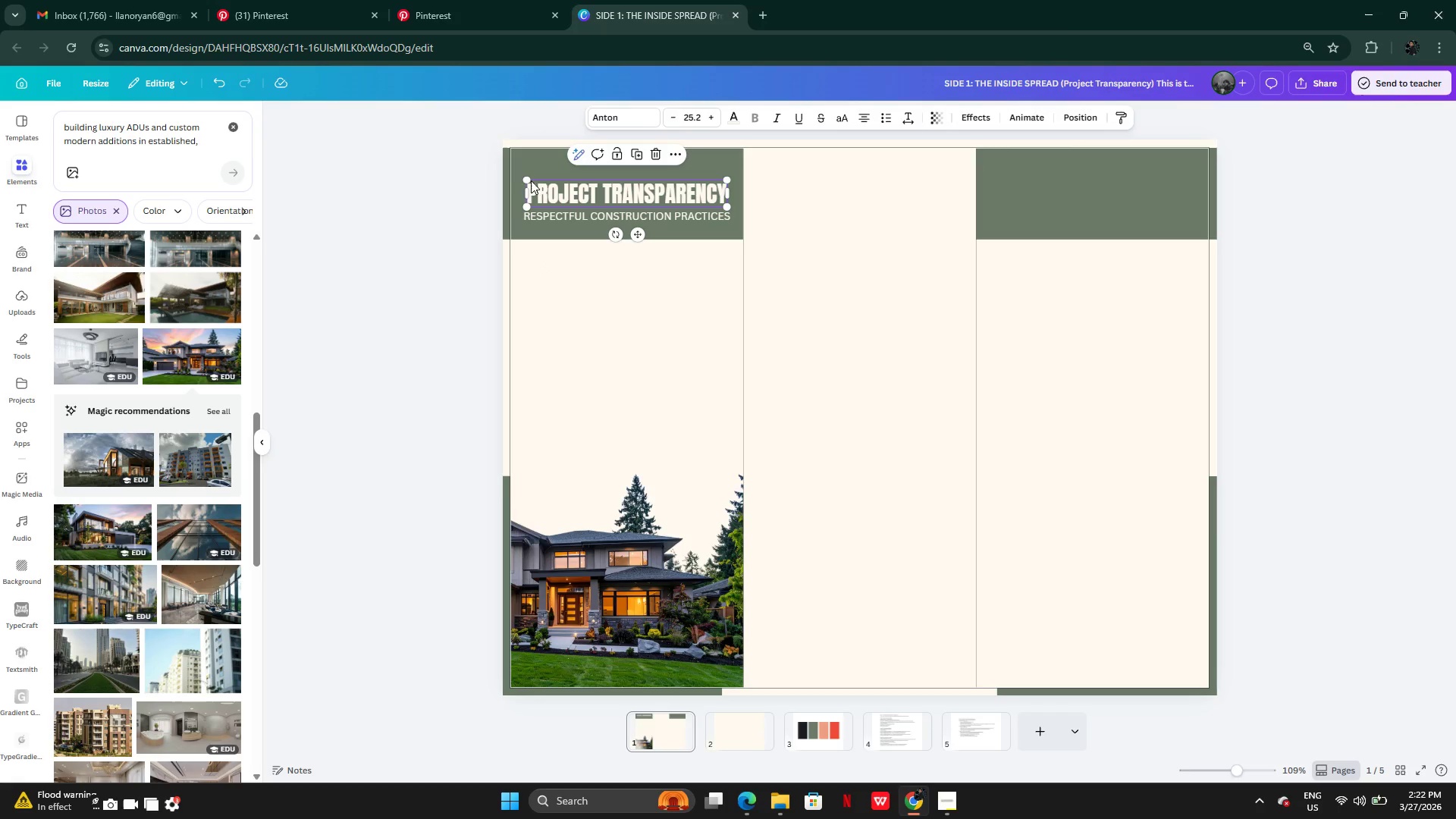 
left_click_drag(start_coordinate=[529, 179], to_coordinate=[522, 176])
 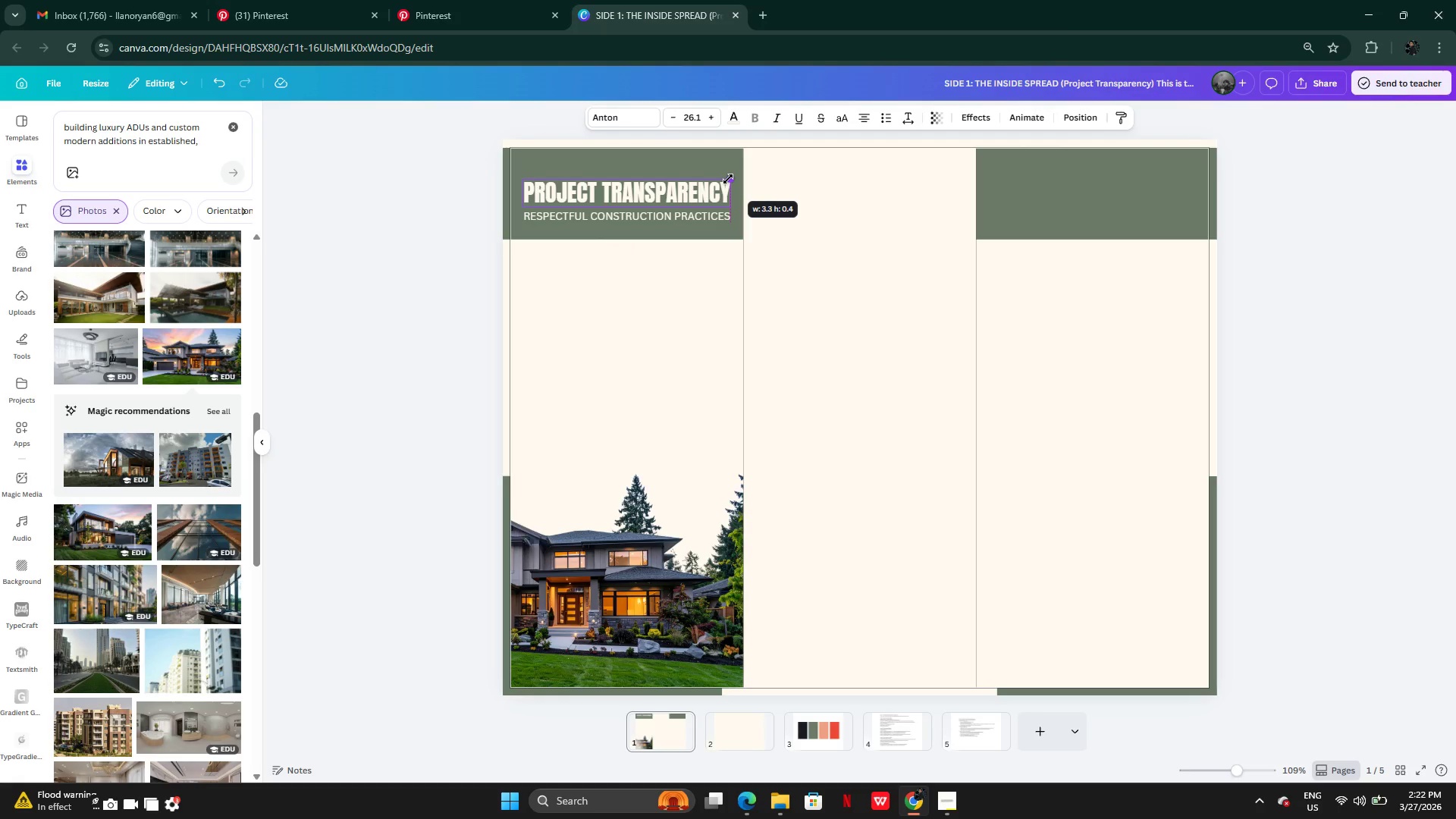 
left_click([644, 215])
 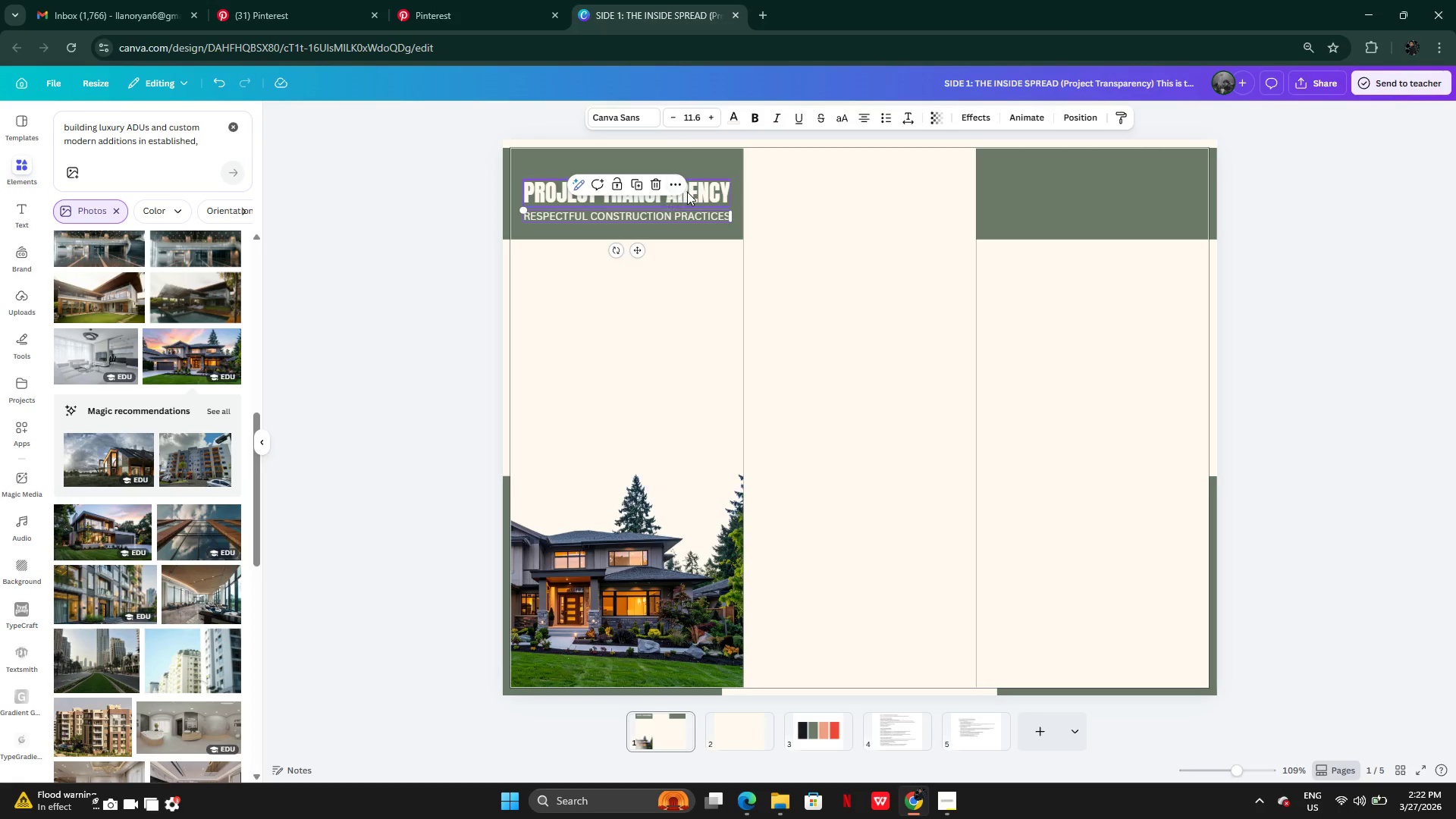 
left_click([689, 193])
 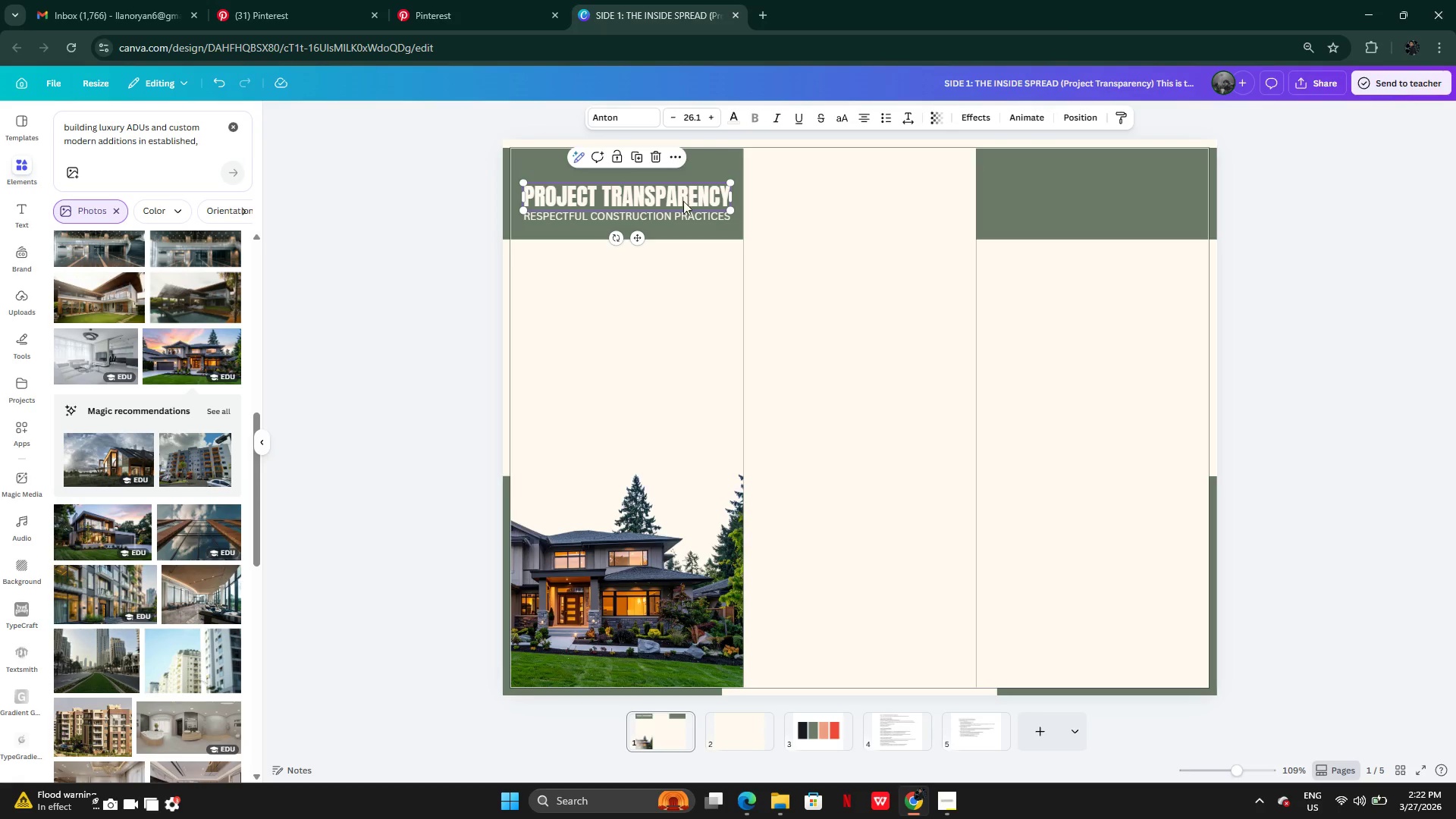 
left_click([410, 265])
 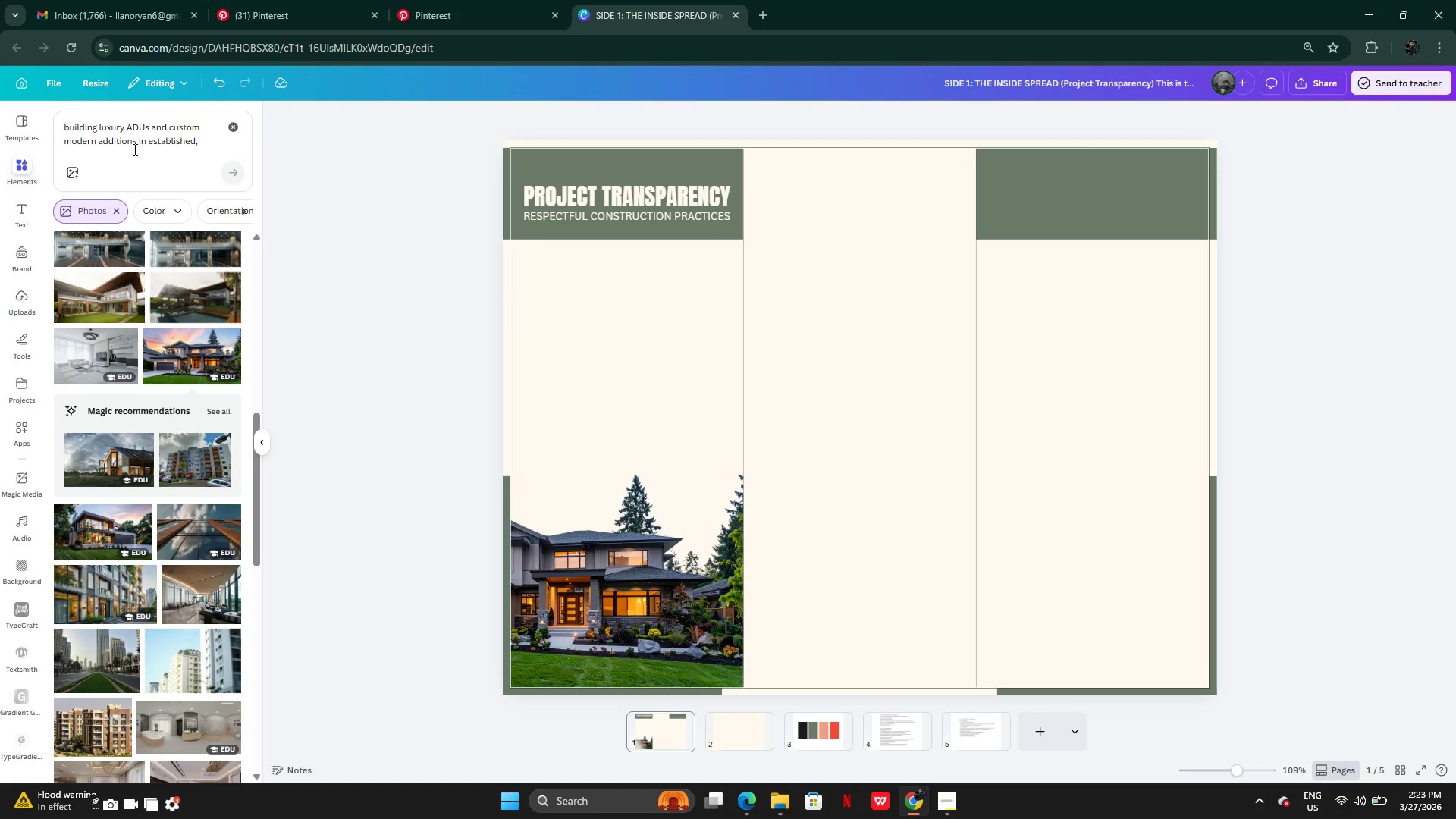 
wait(7.5)
 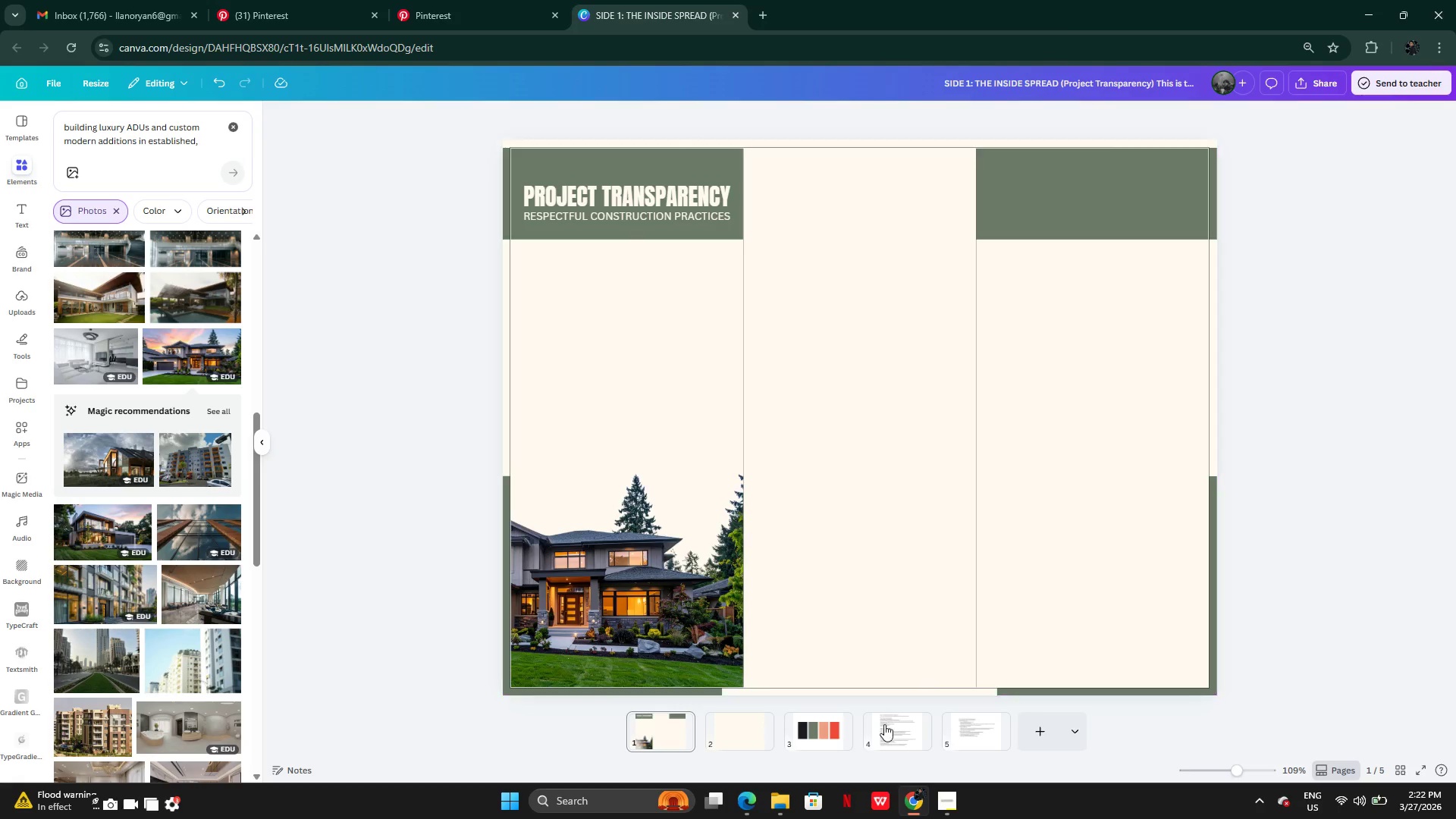 
left_click([231, 126])
 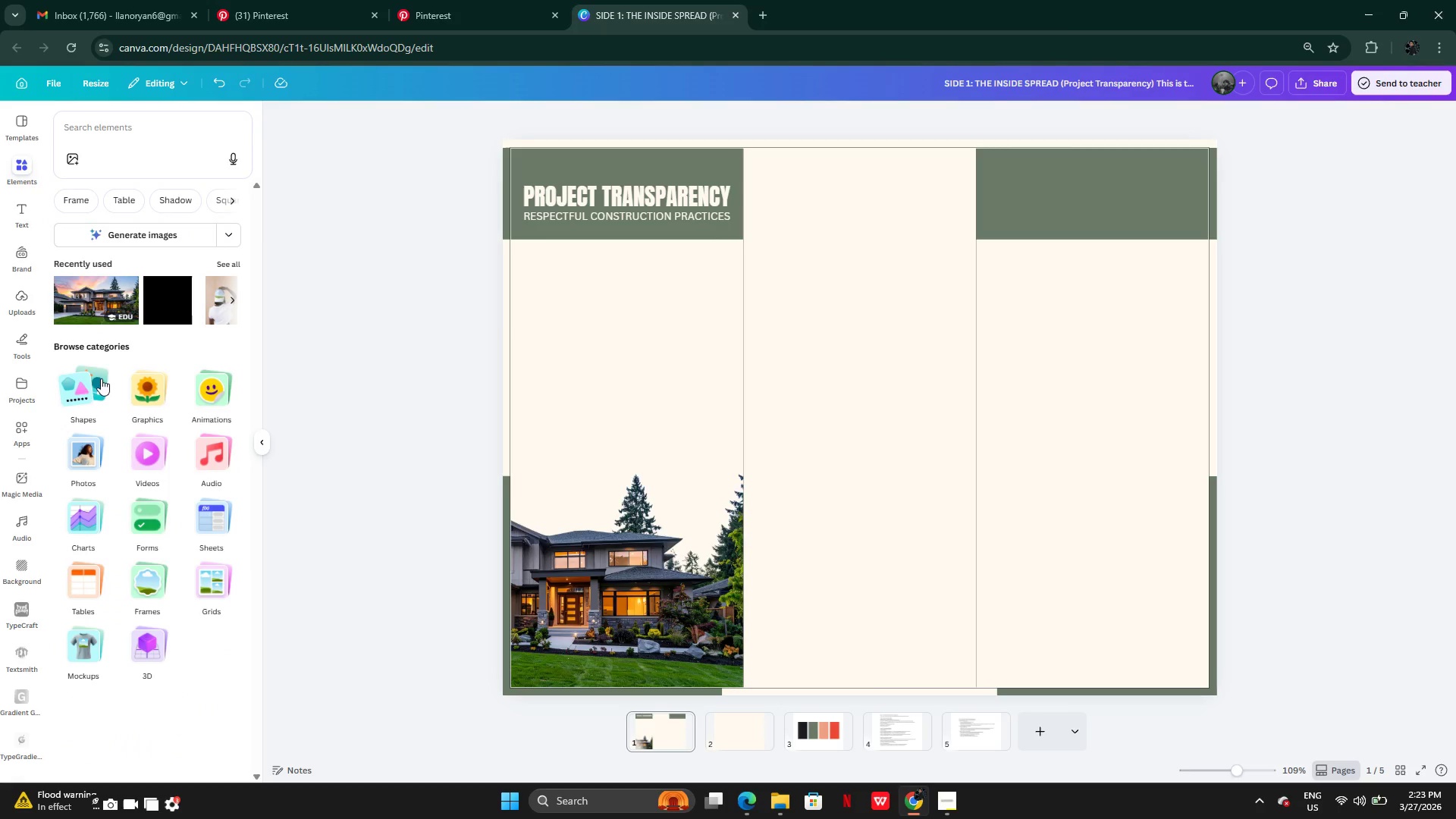 
left_click([120, 139])
 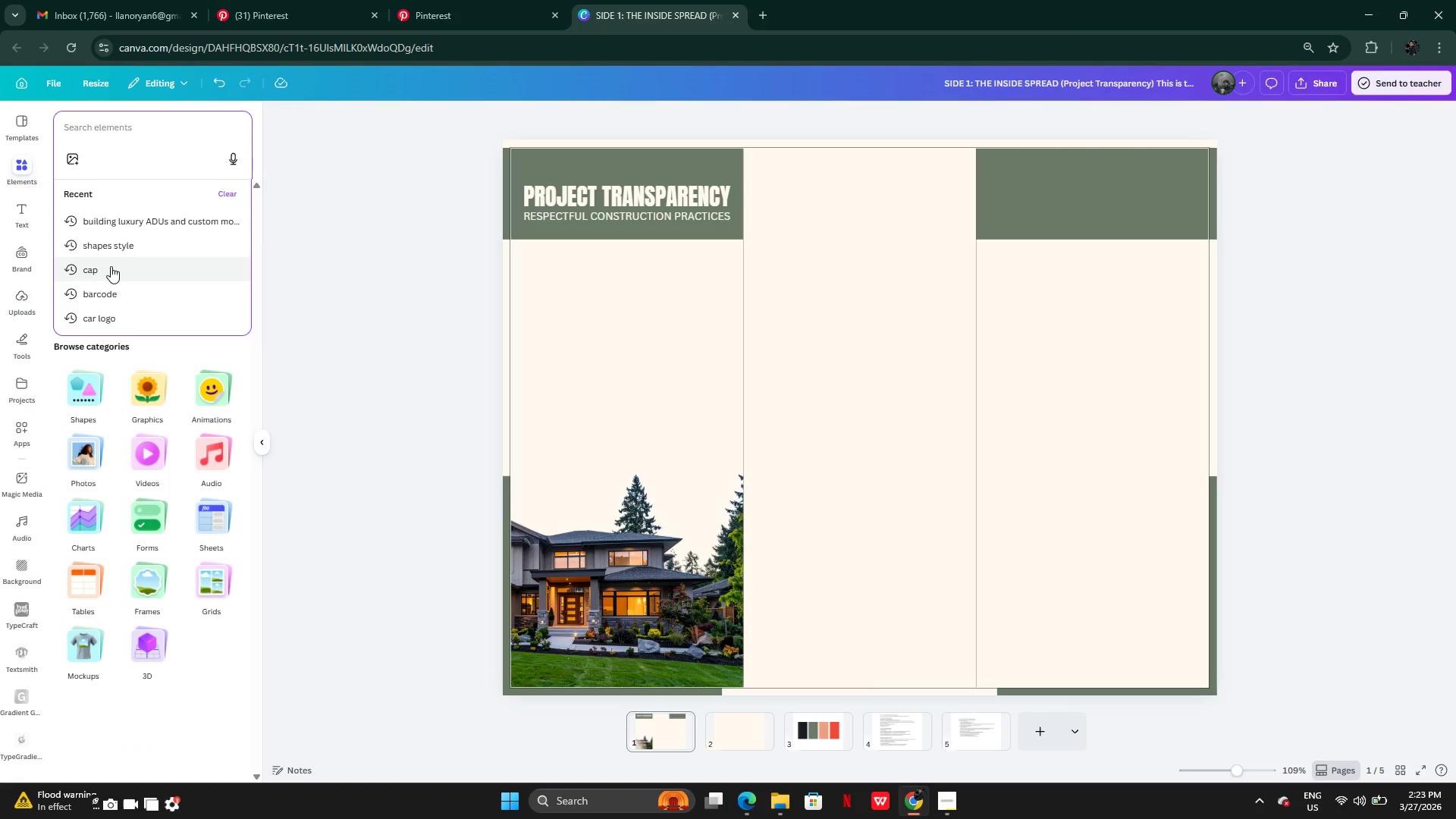 
left_click([116, 243])
 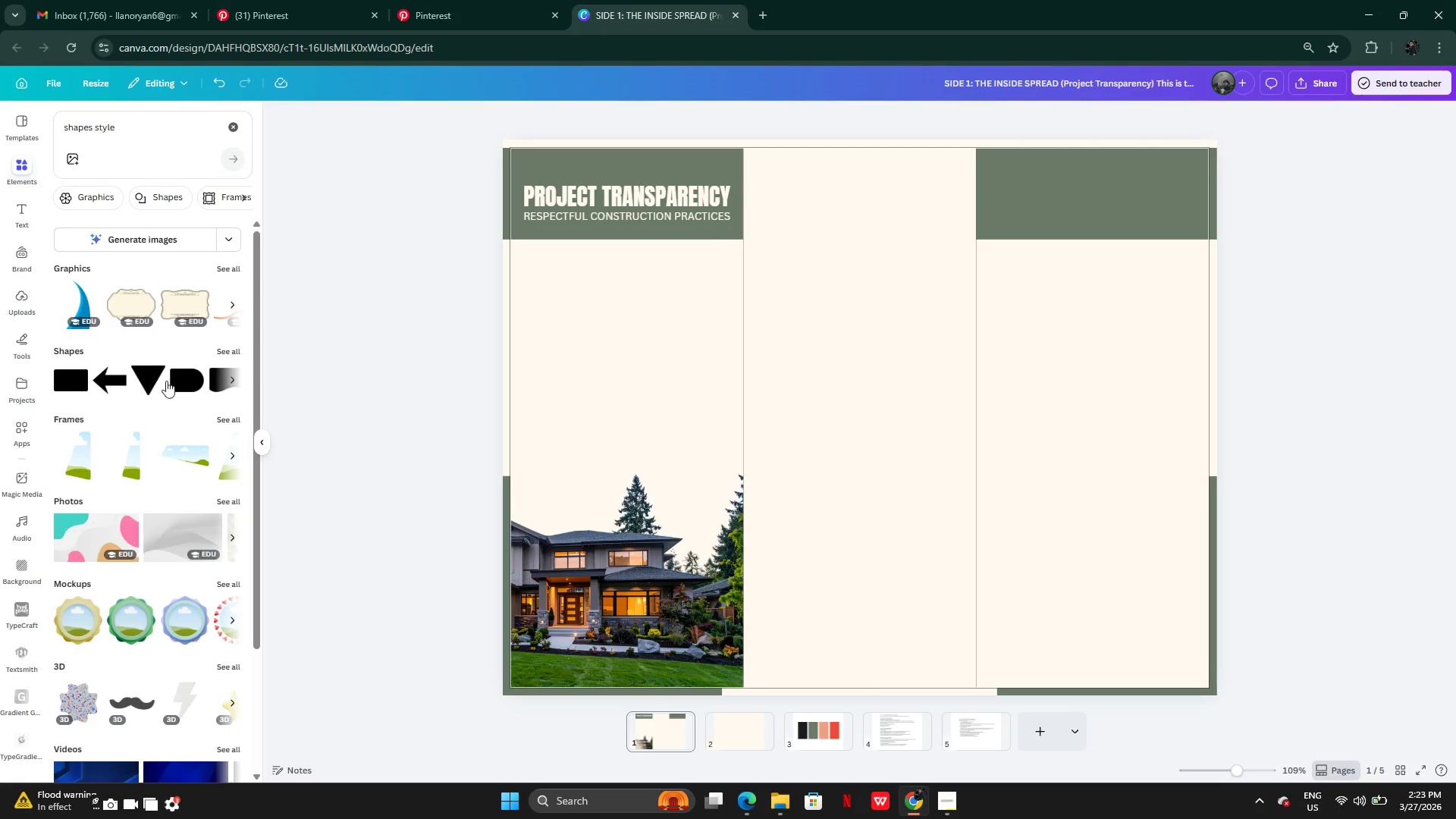 
left_click([221, 271])
 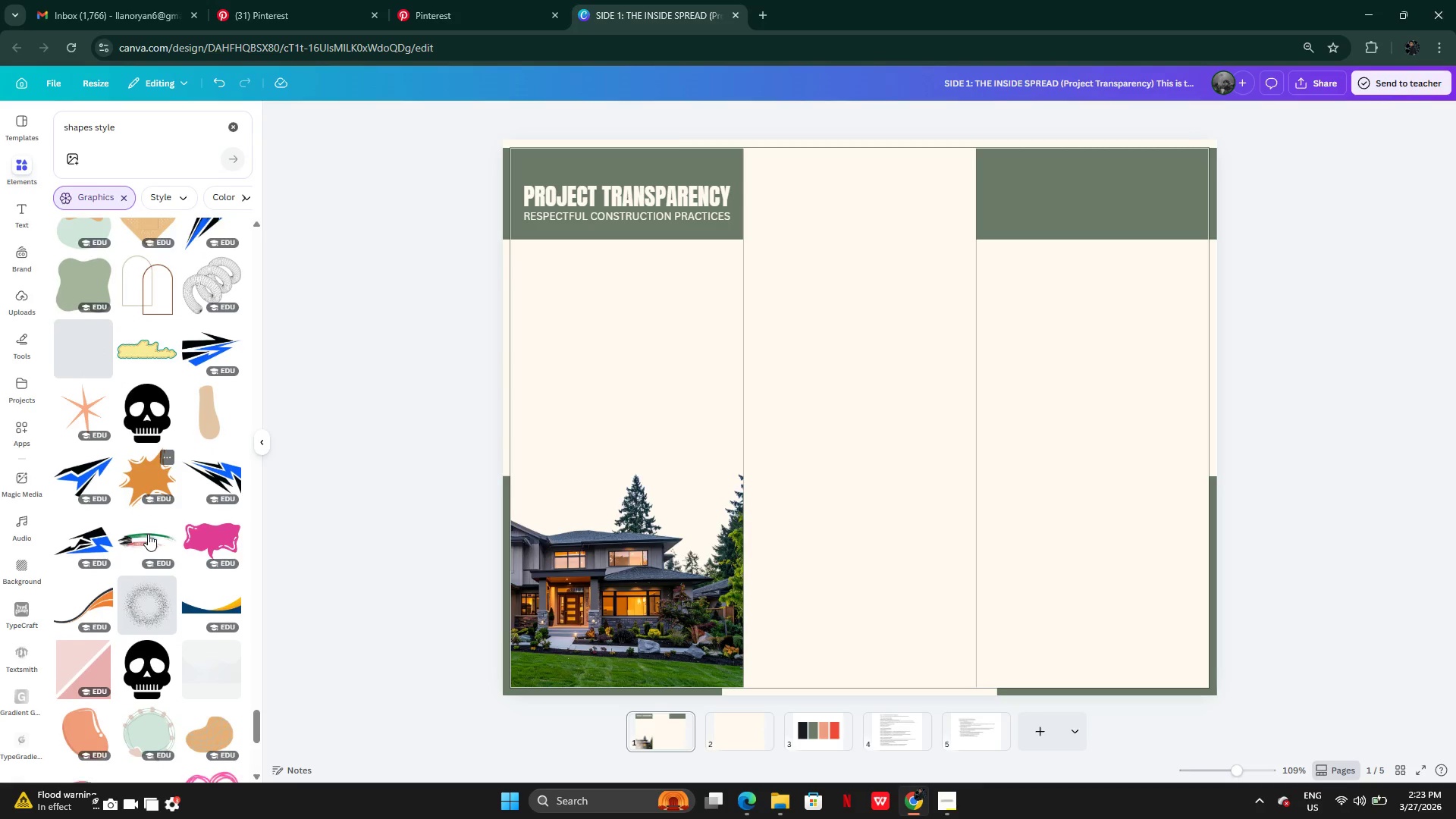 
wait(46.05)
 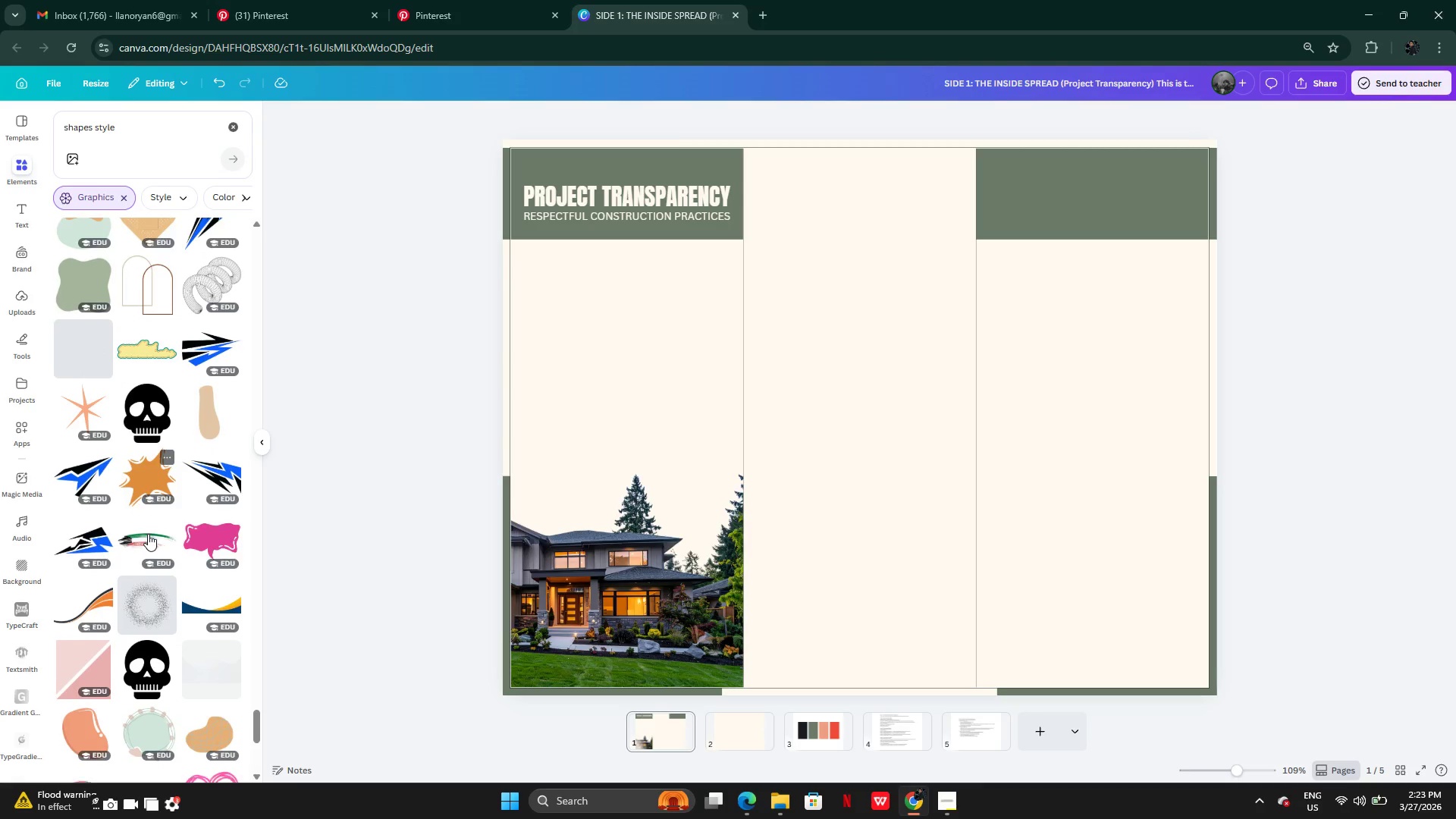 
left_click([926, 731])
 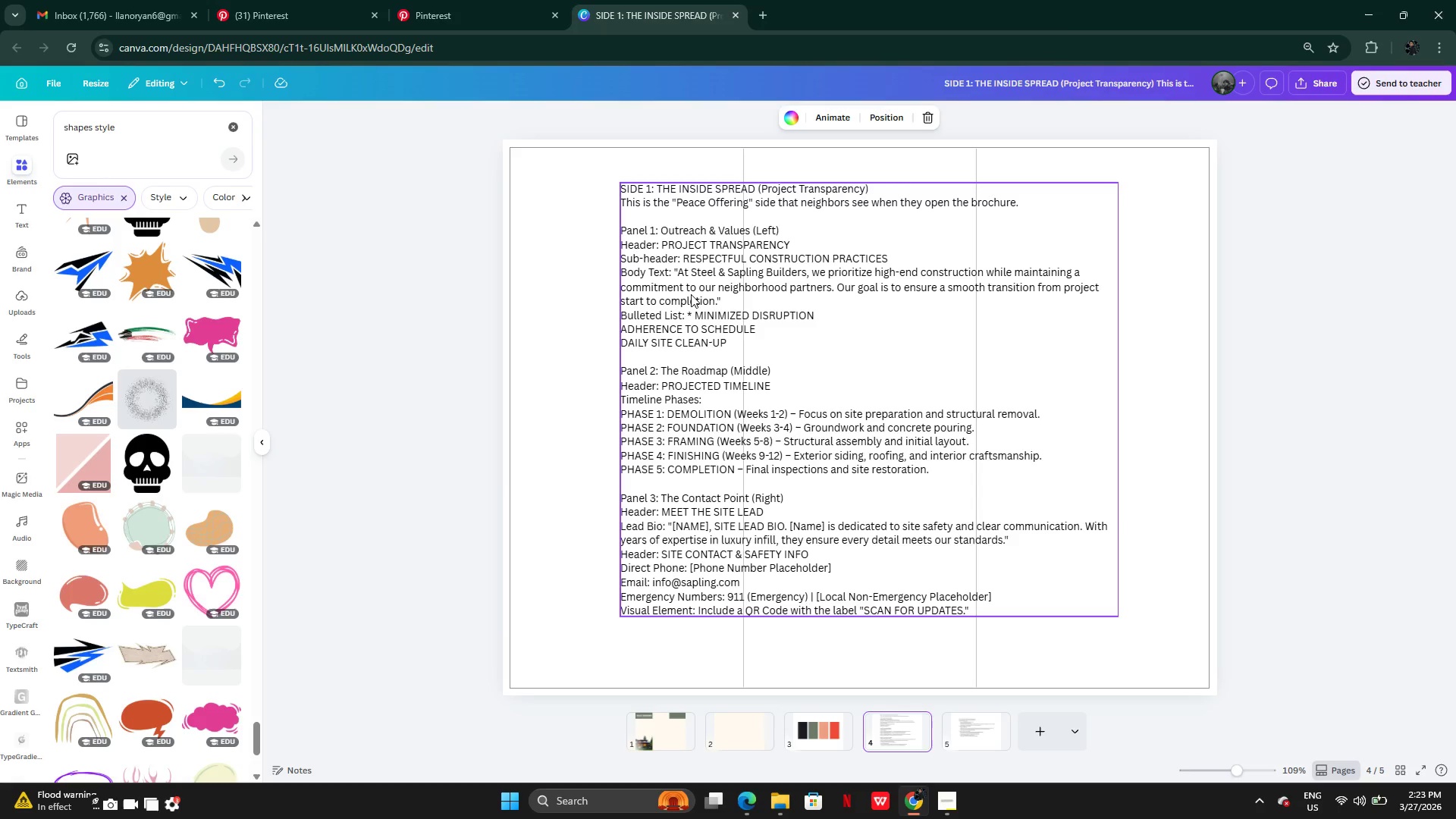 
left_click([691, 294])
 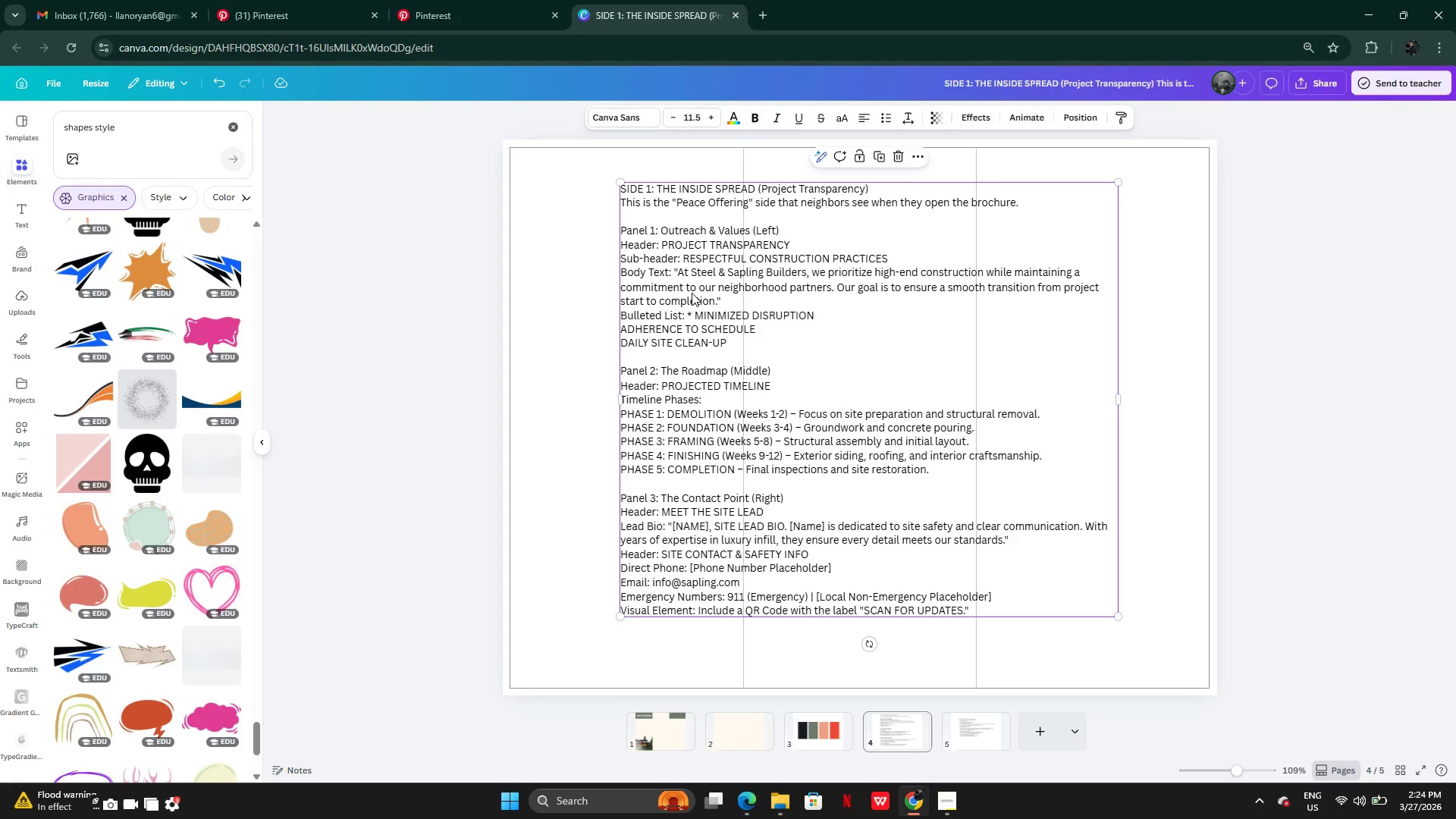 
left_click([701, 313])
 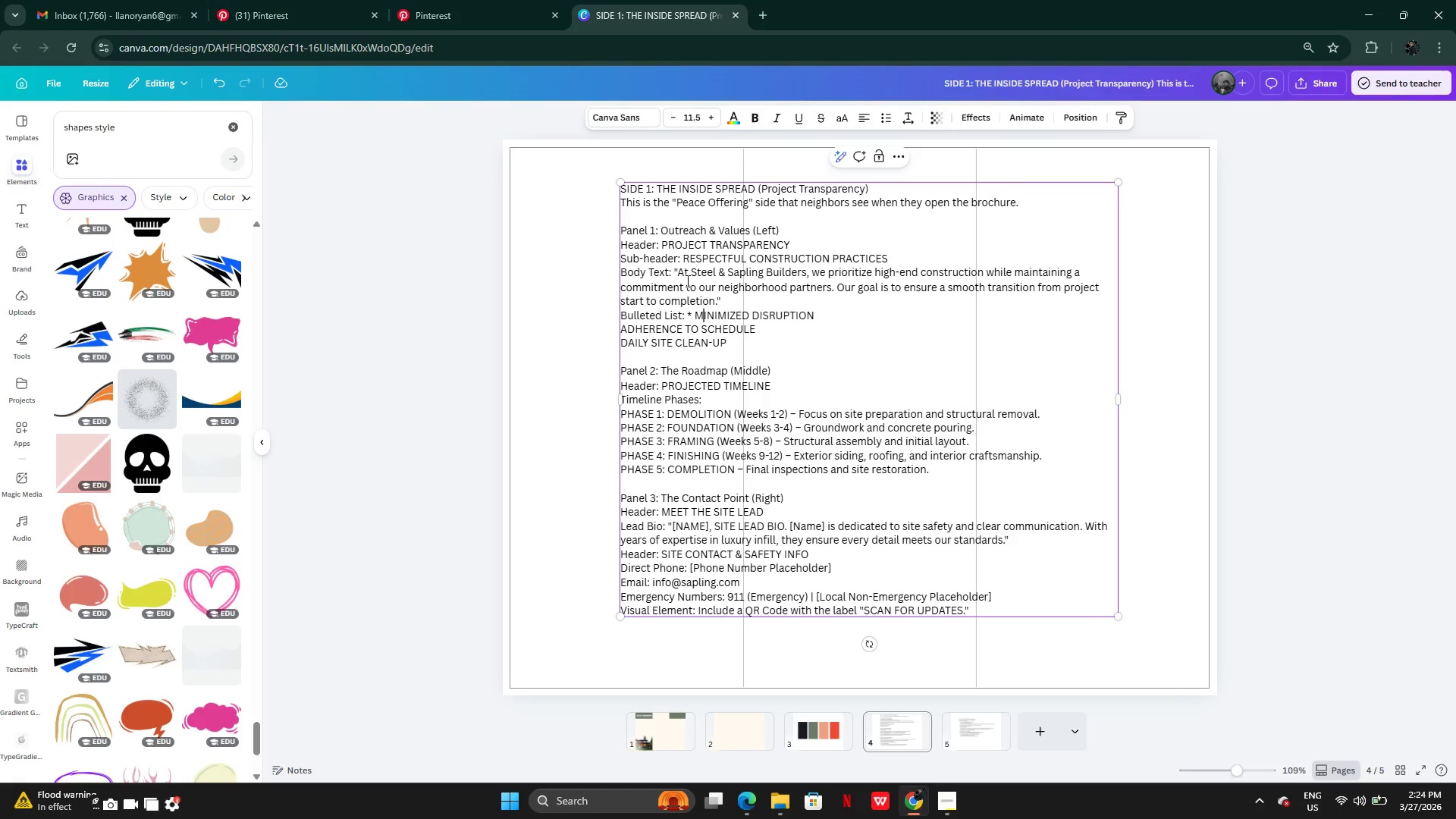 
left_click([674, 268])
 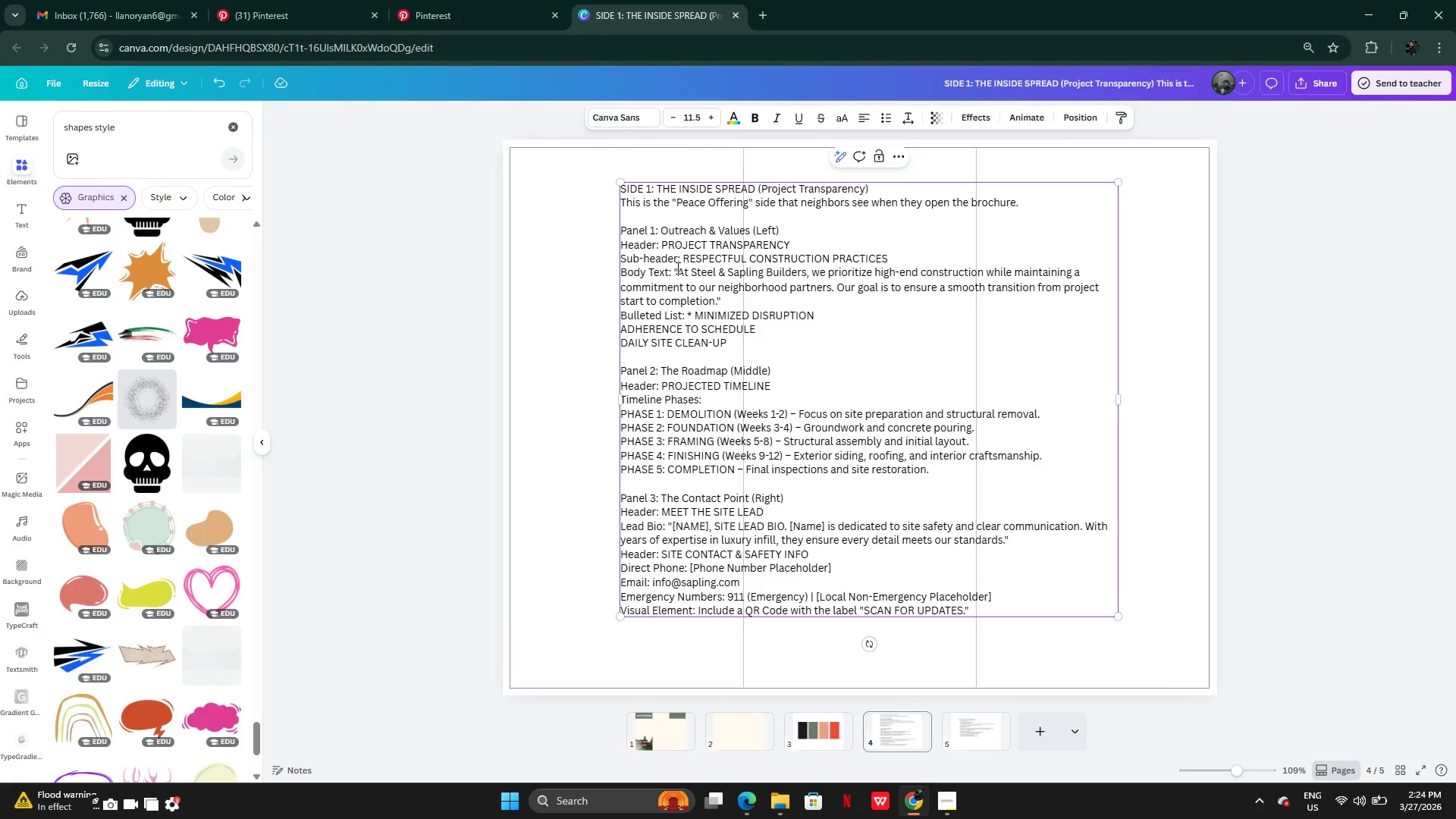 
left_click([677, 268])
 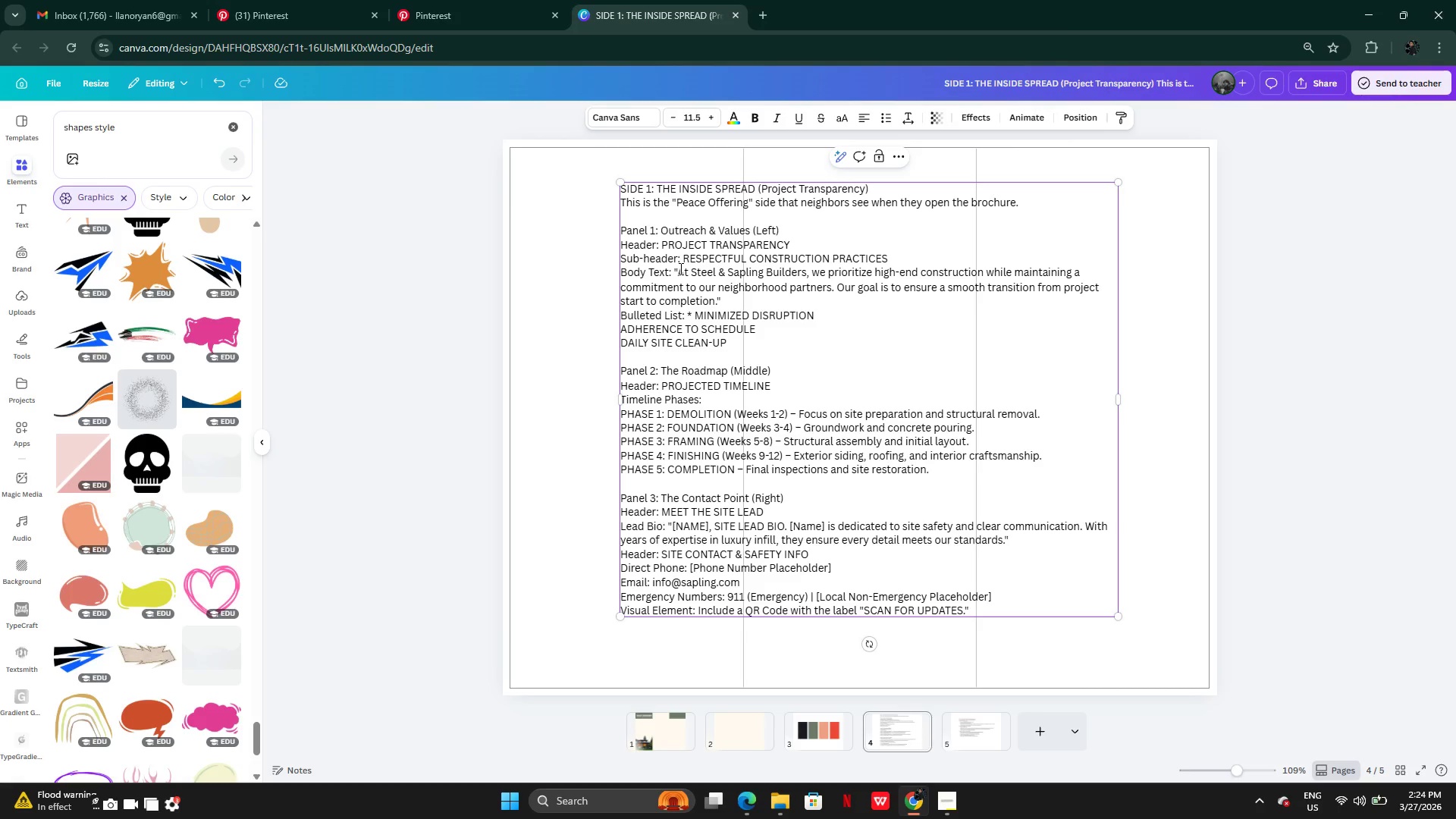 
left_click_drag(start_coordinate=[679, 268], to_coordinate=[717, 304])
 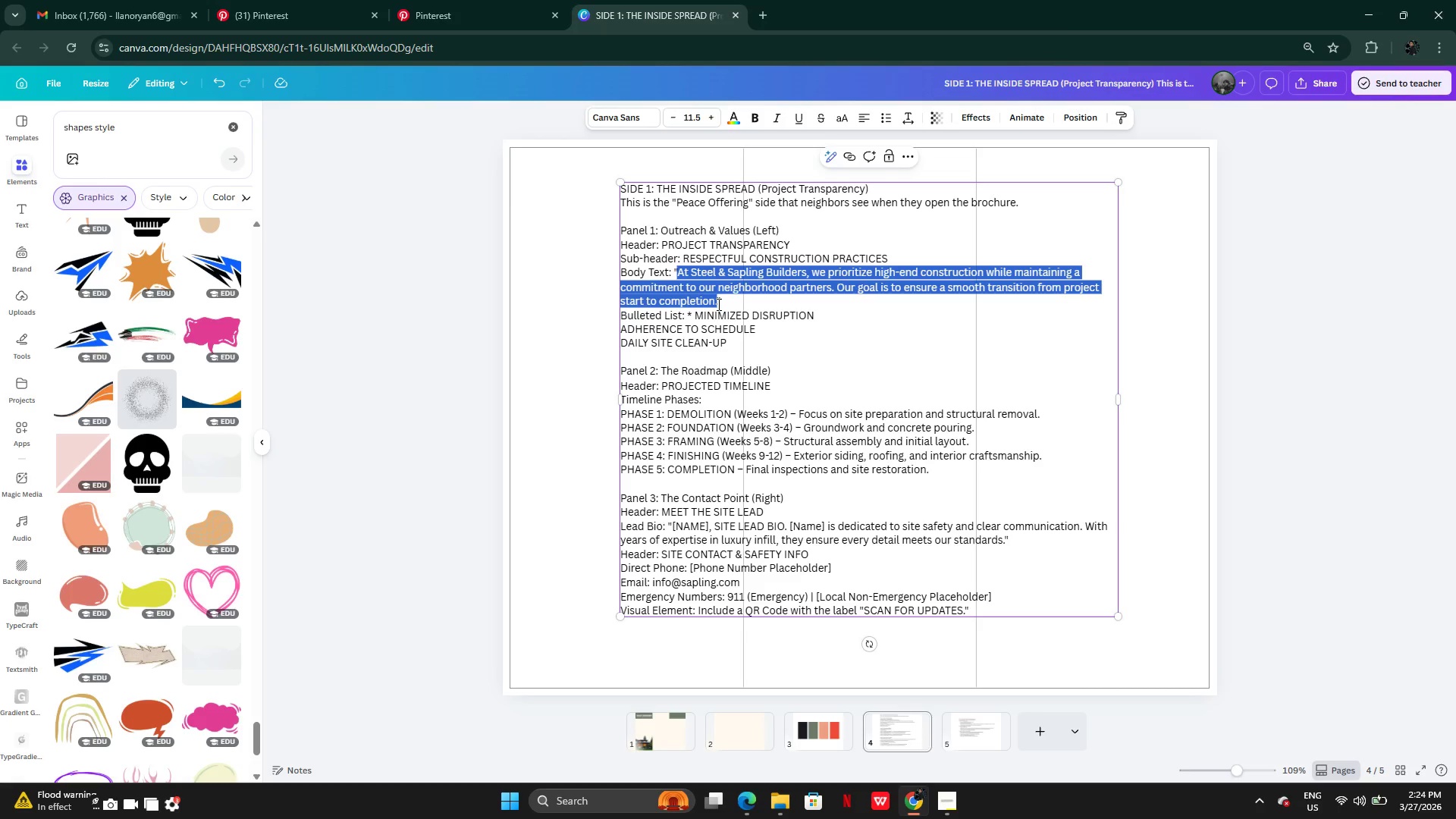 
key(Control+C)
 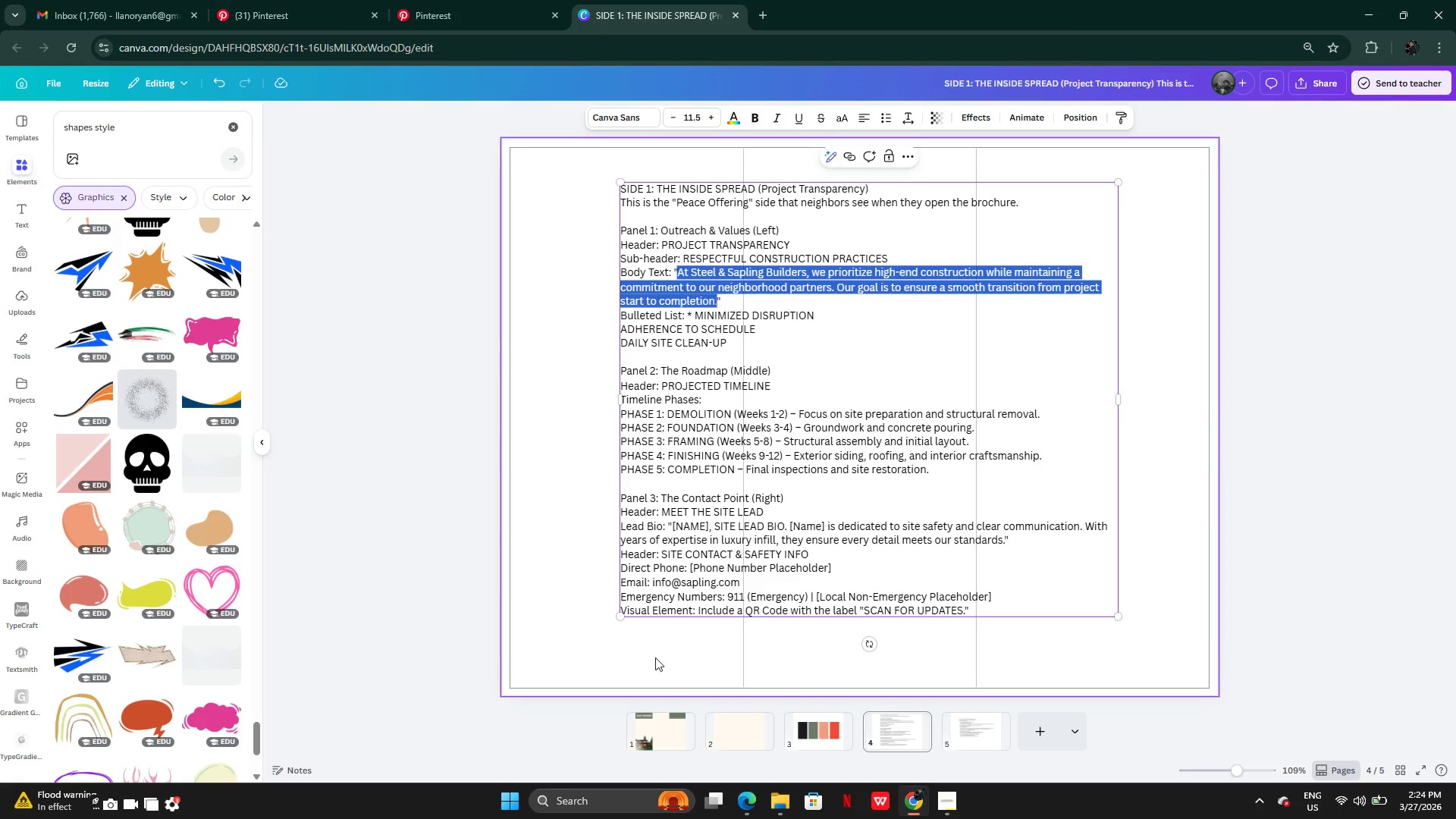 
left_click([670, 738])
 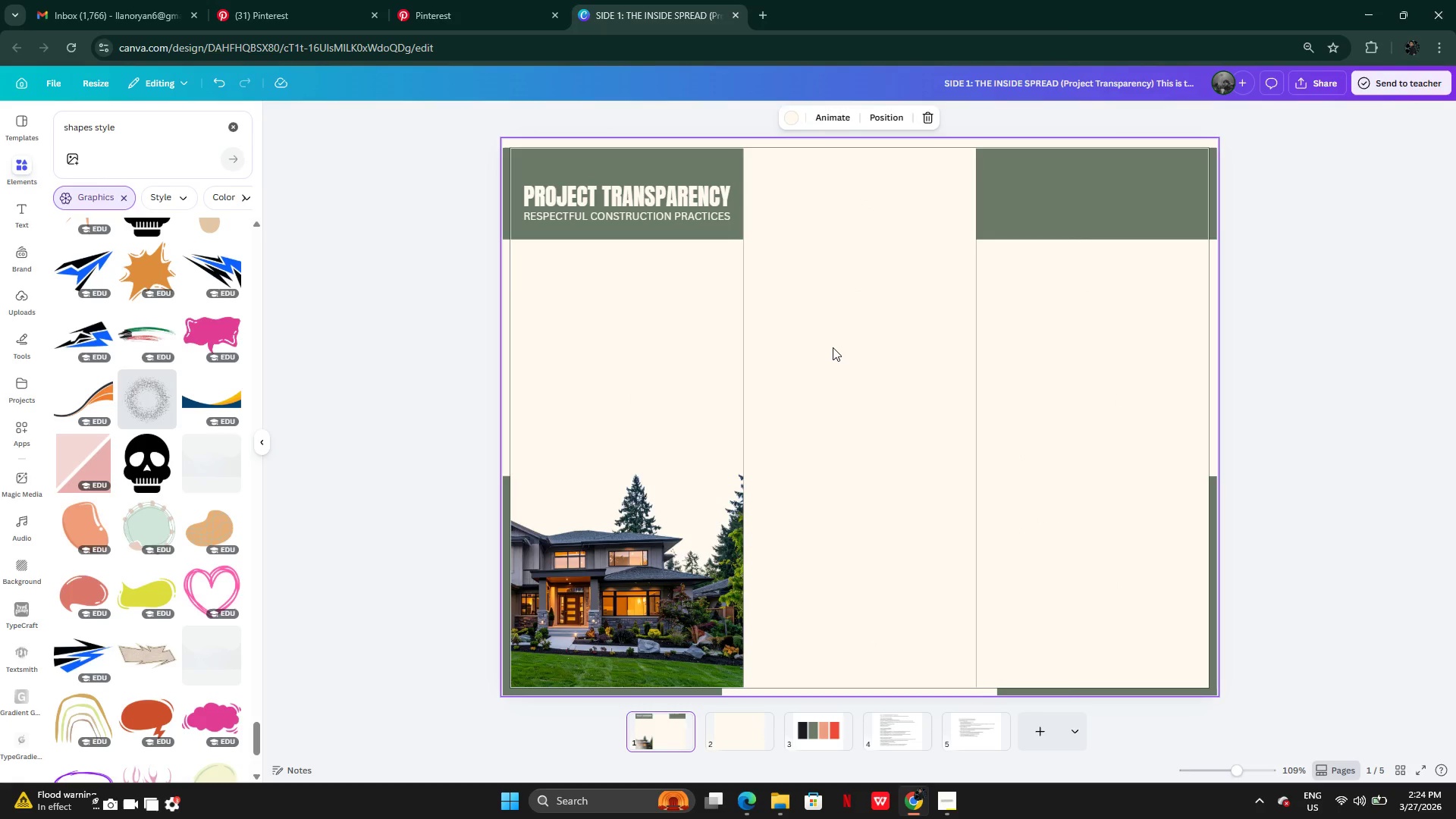 
key(Control+V)
 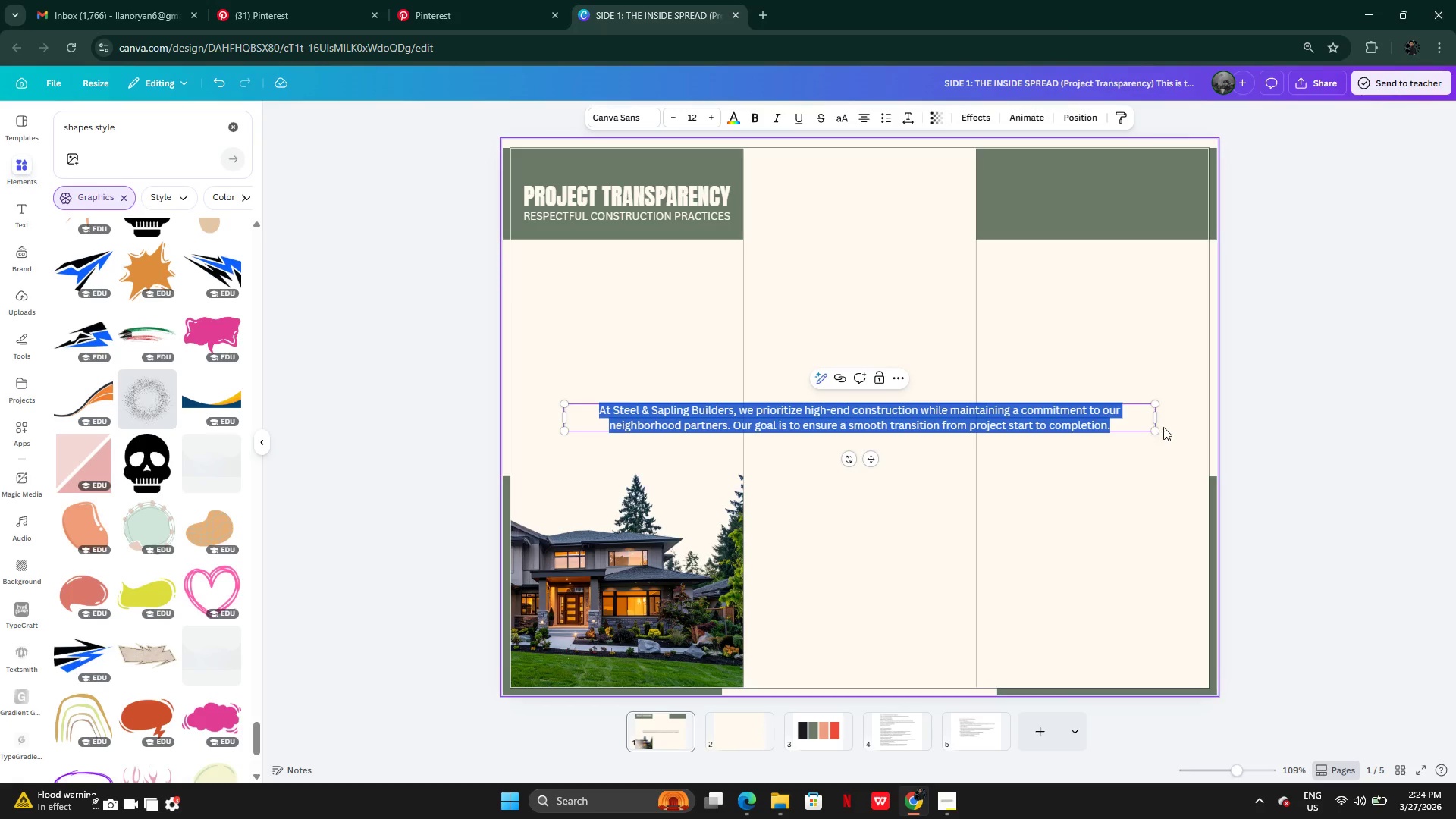 
left_click_drag(start_coordinate=[1162, 422], to_coordinate=[767, 428])
 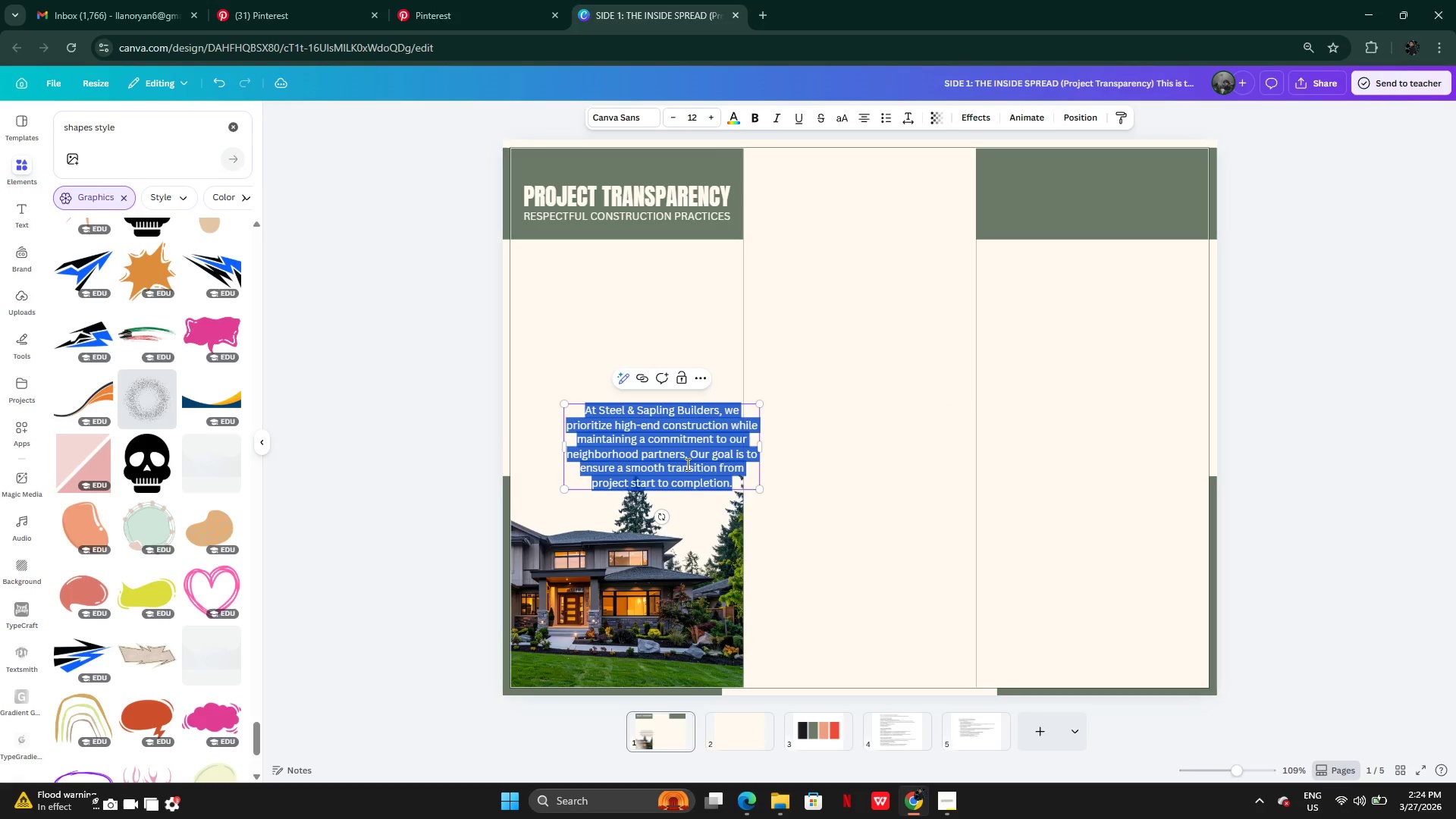 
left_click([764, 328])
 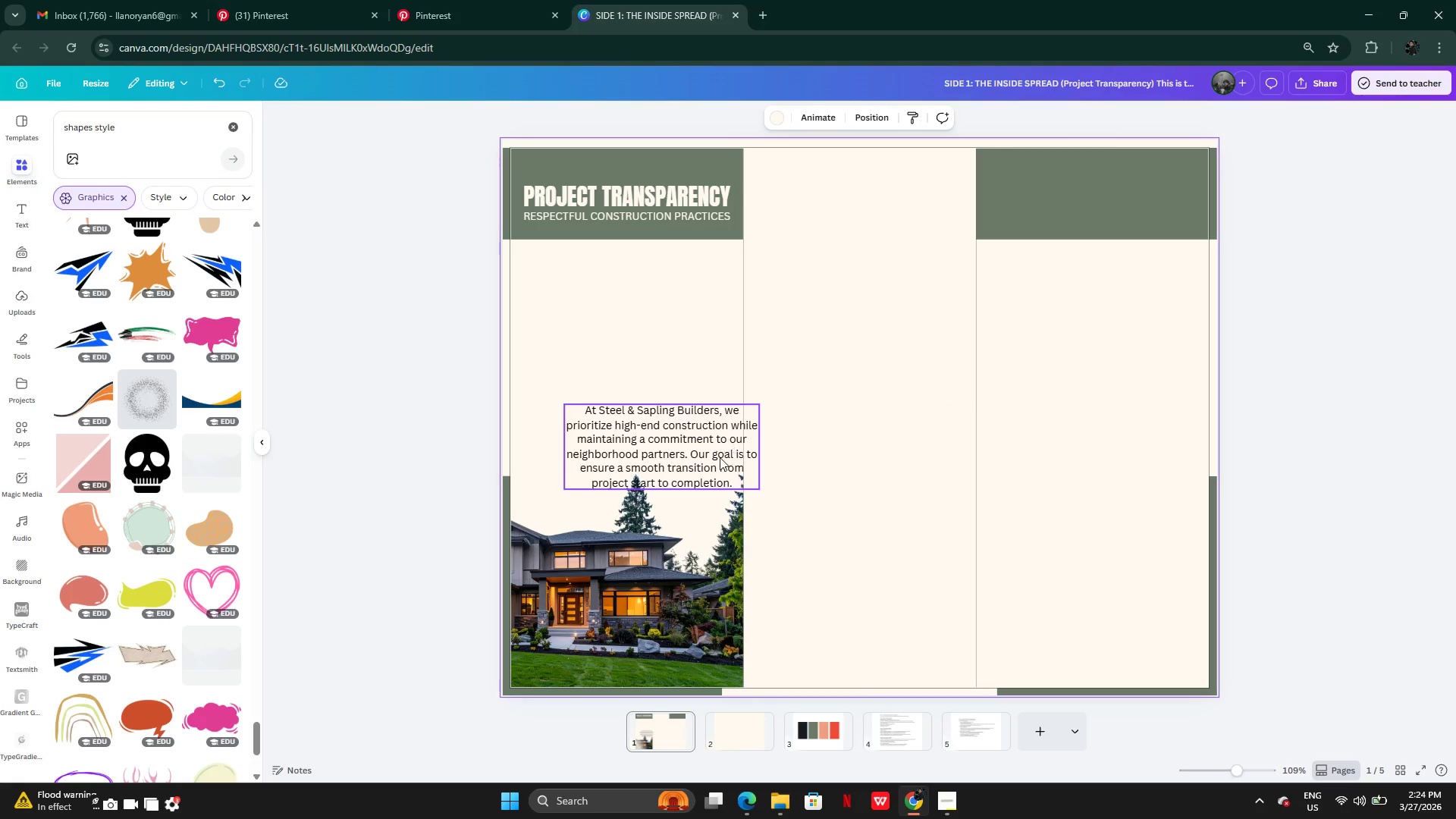 
left_click_drag(start_coordinate=[719, 457], to_coordinate=[684, 313])
 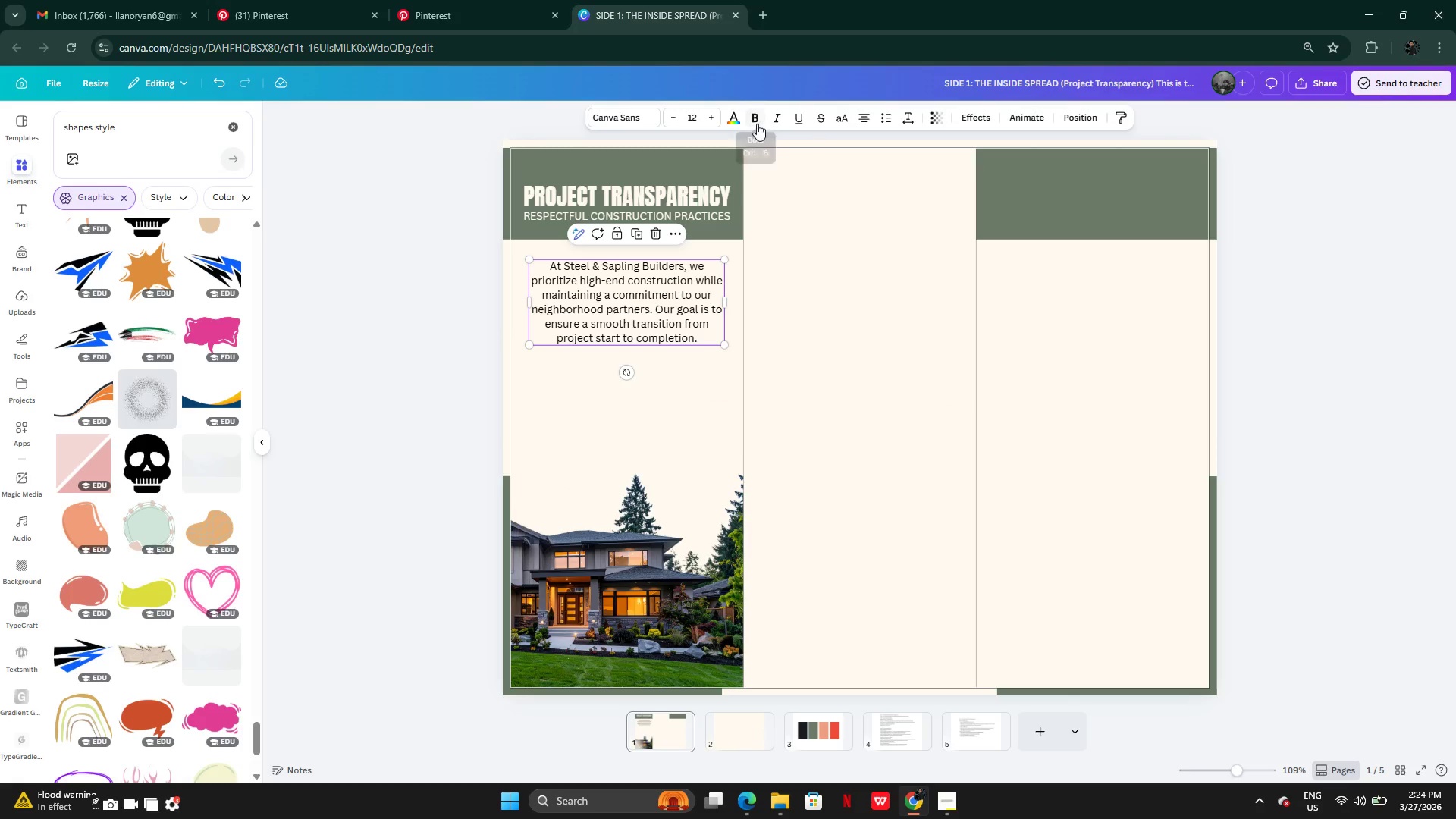 
left_click([871, 113])
 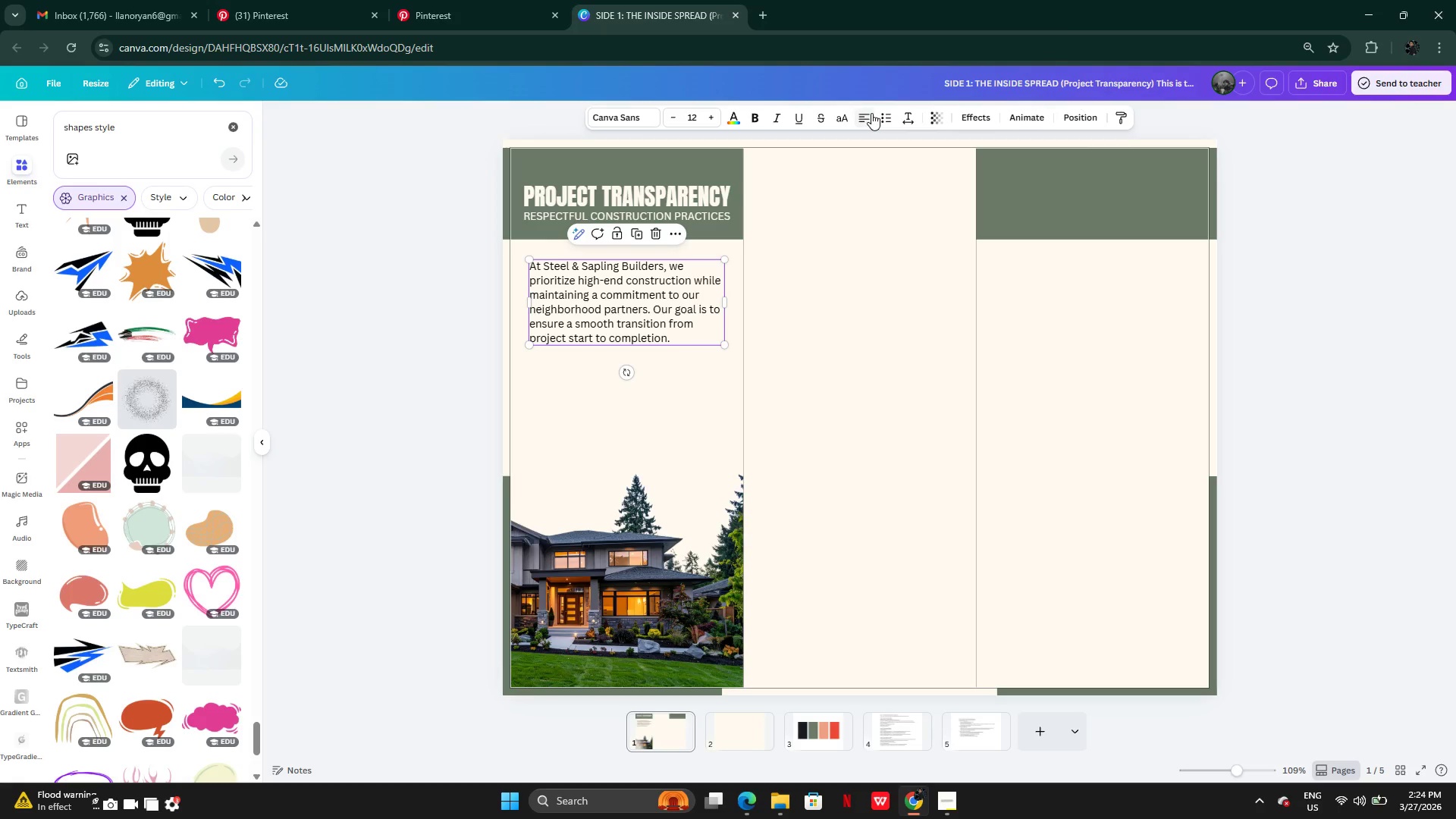 
left_click([871, 113])
 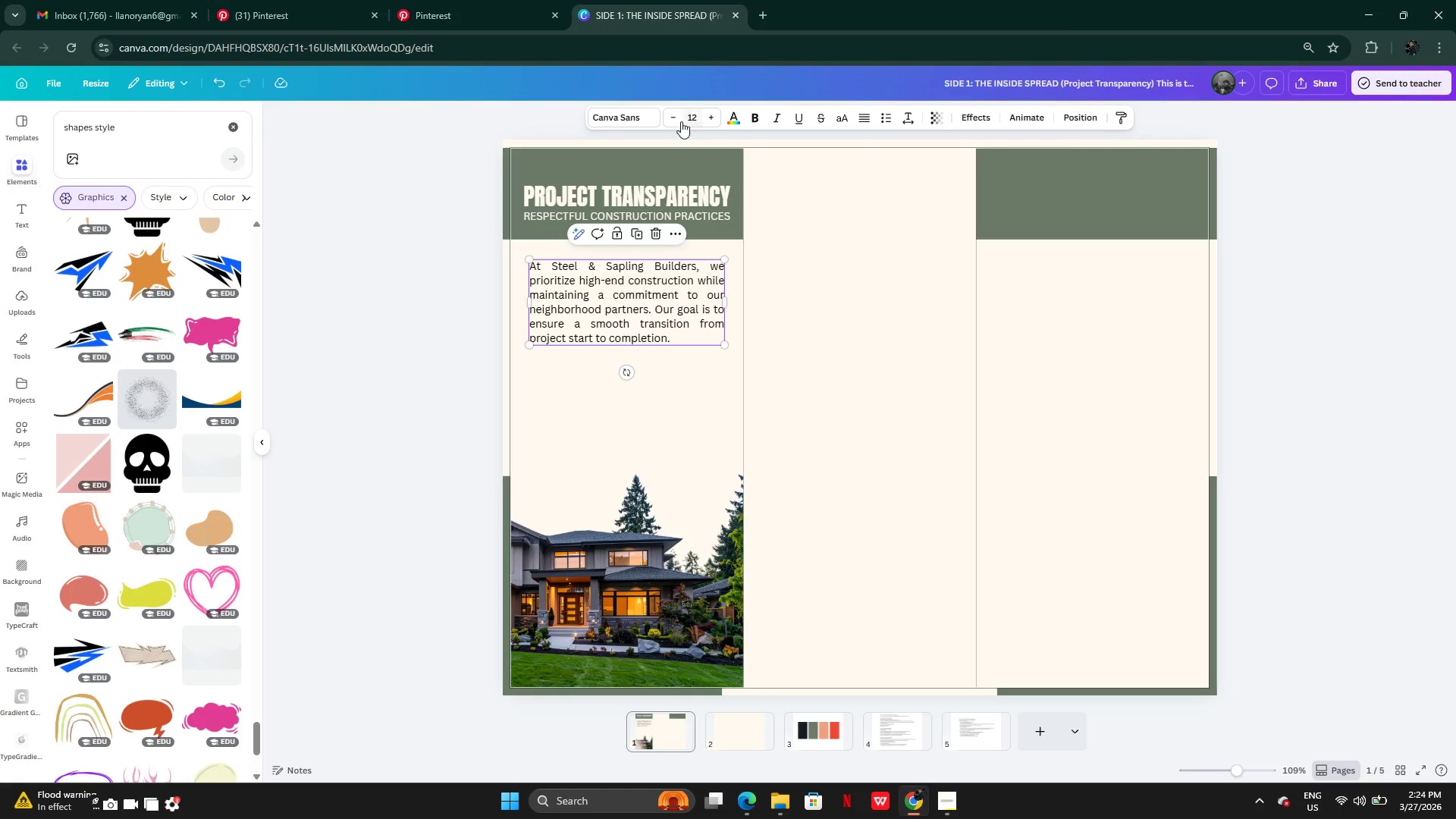 
double_click([676, 121])
 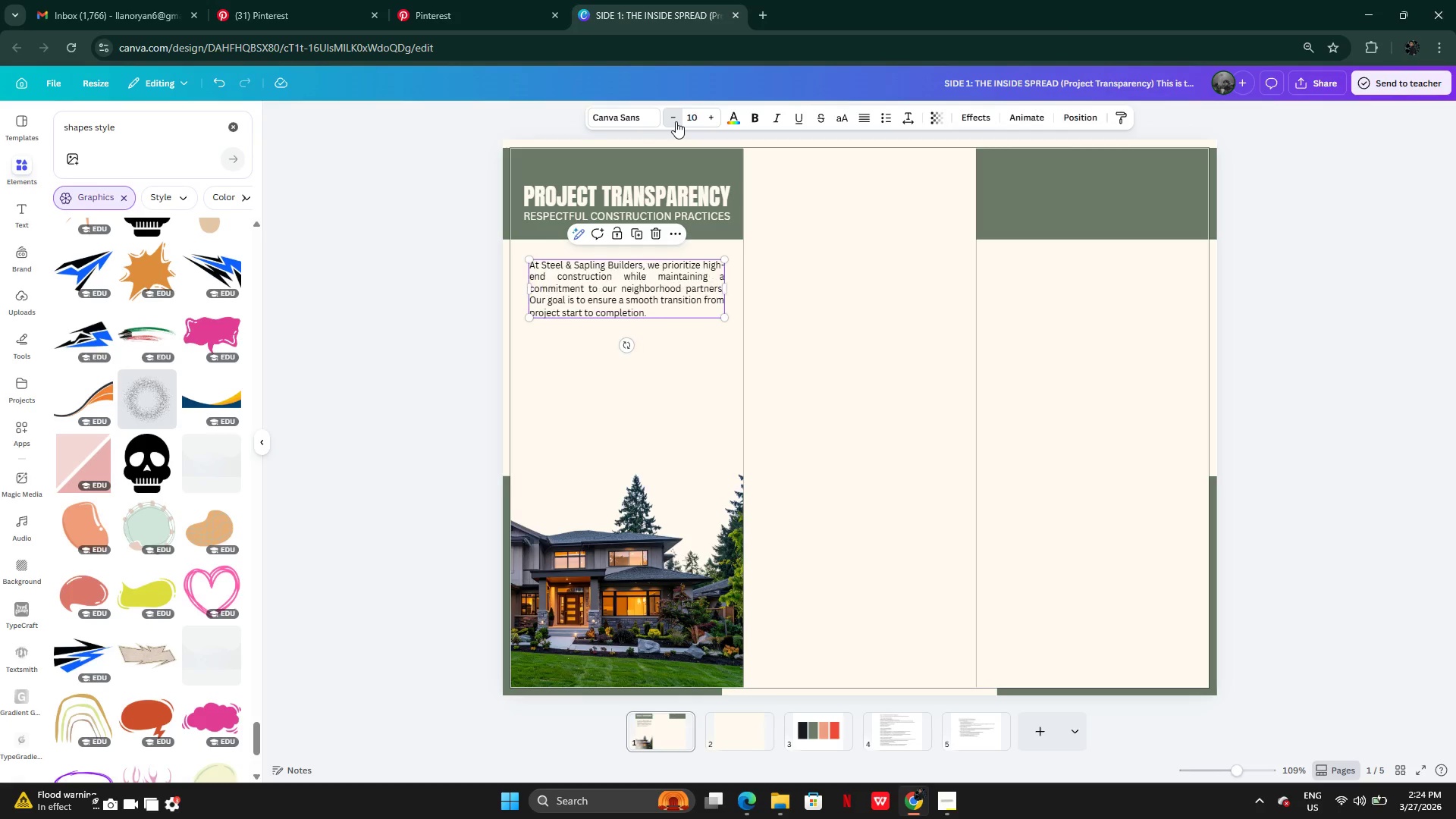 
triple_click([676, 121])
 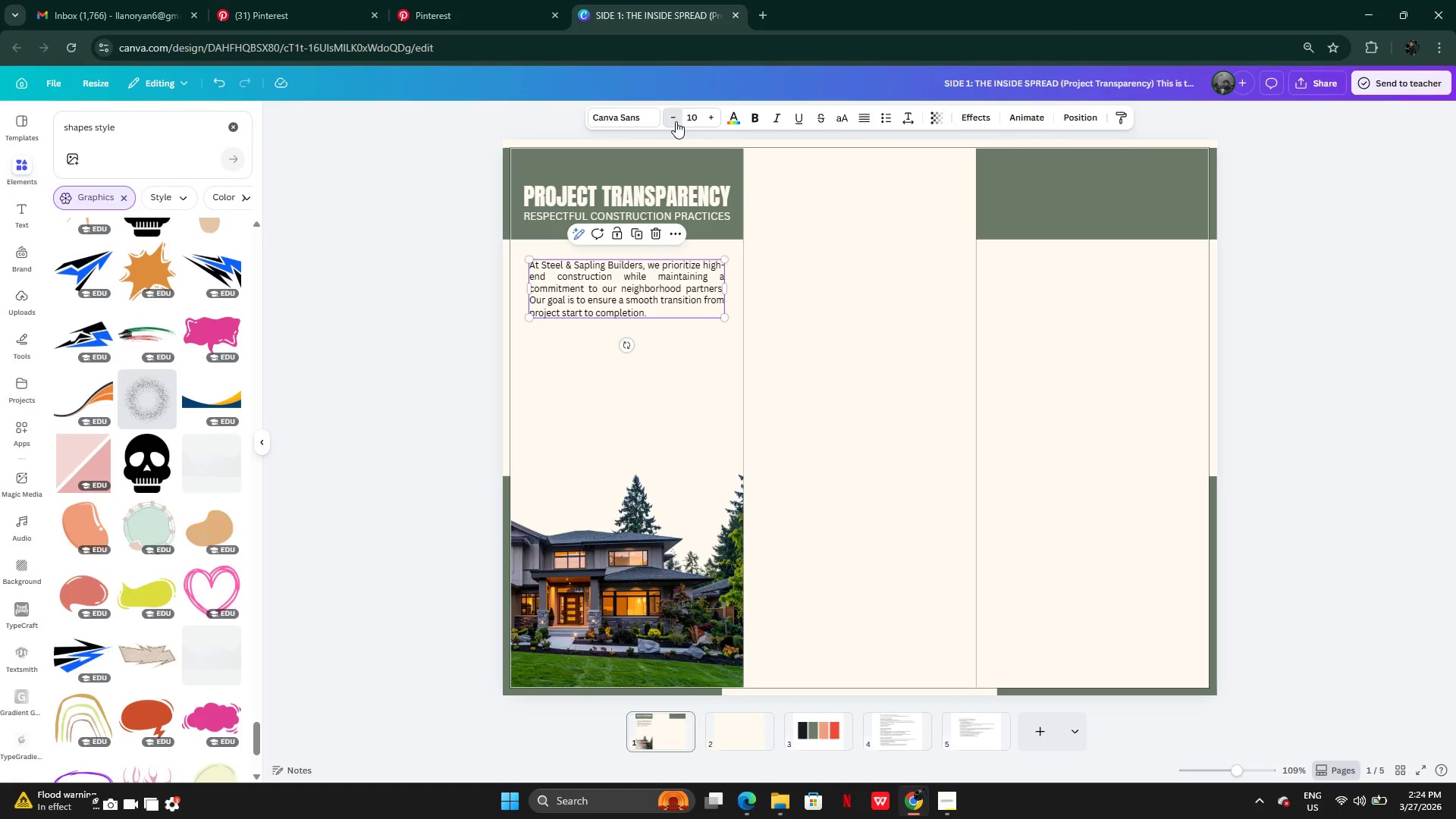 
triple_click([676, 121])
 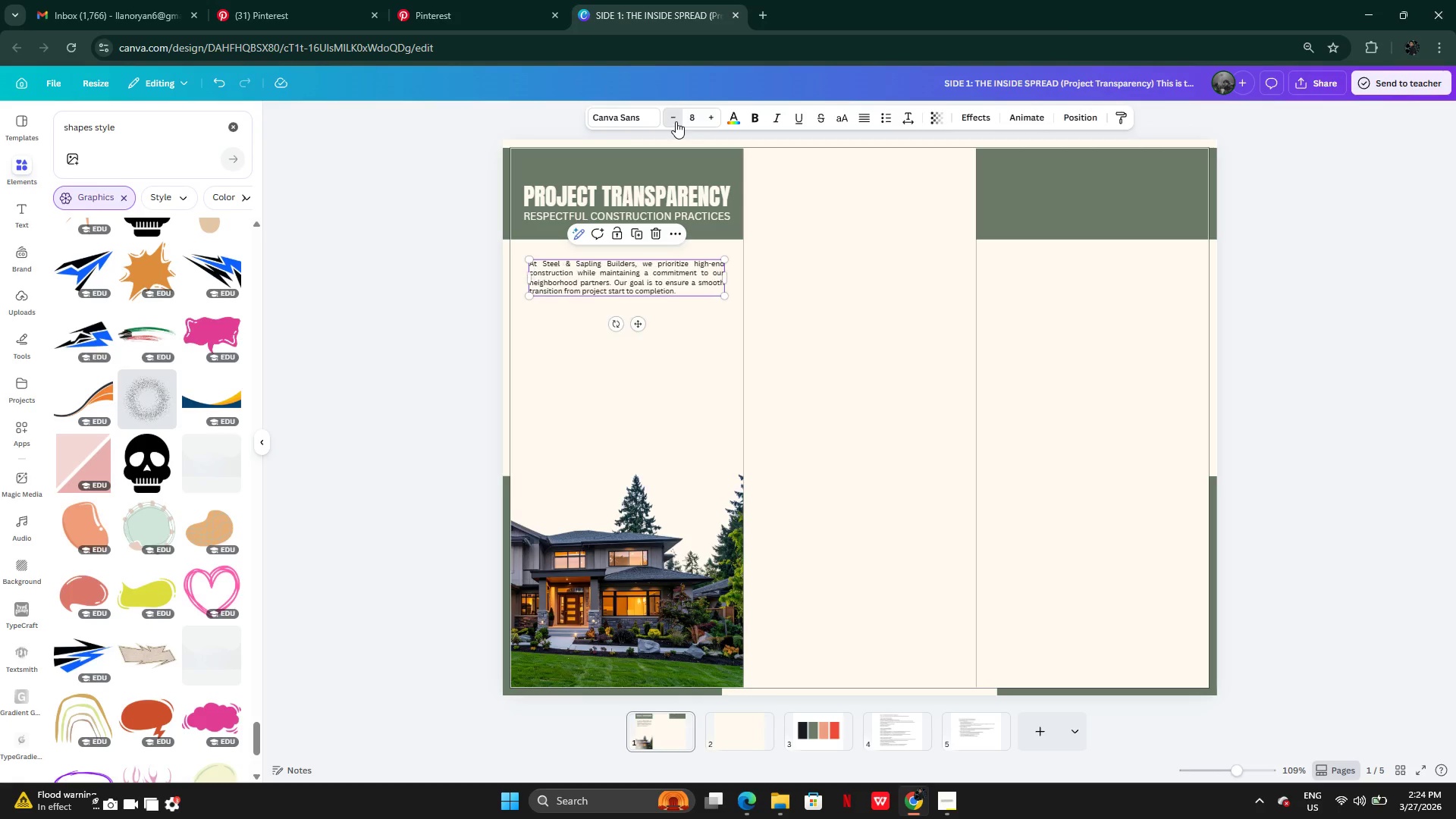 
triple_click([676, 121])
 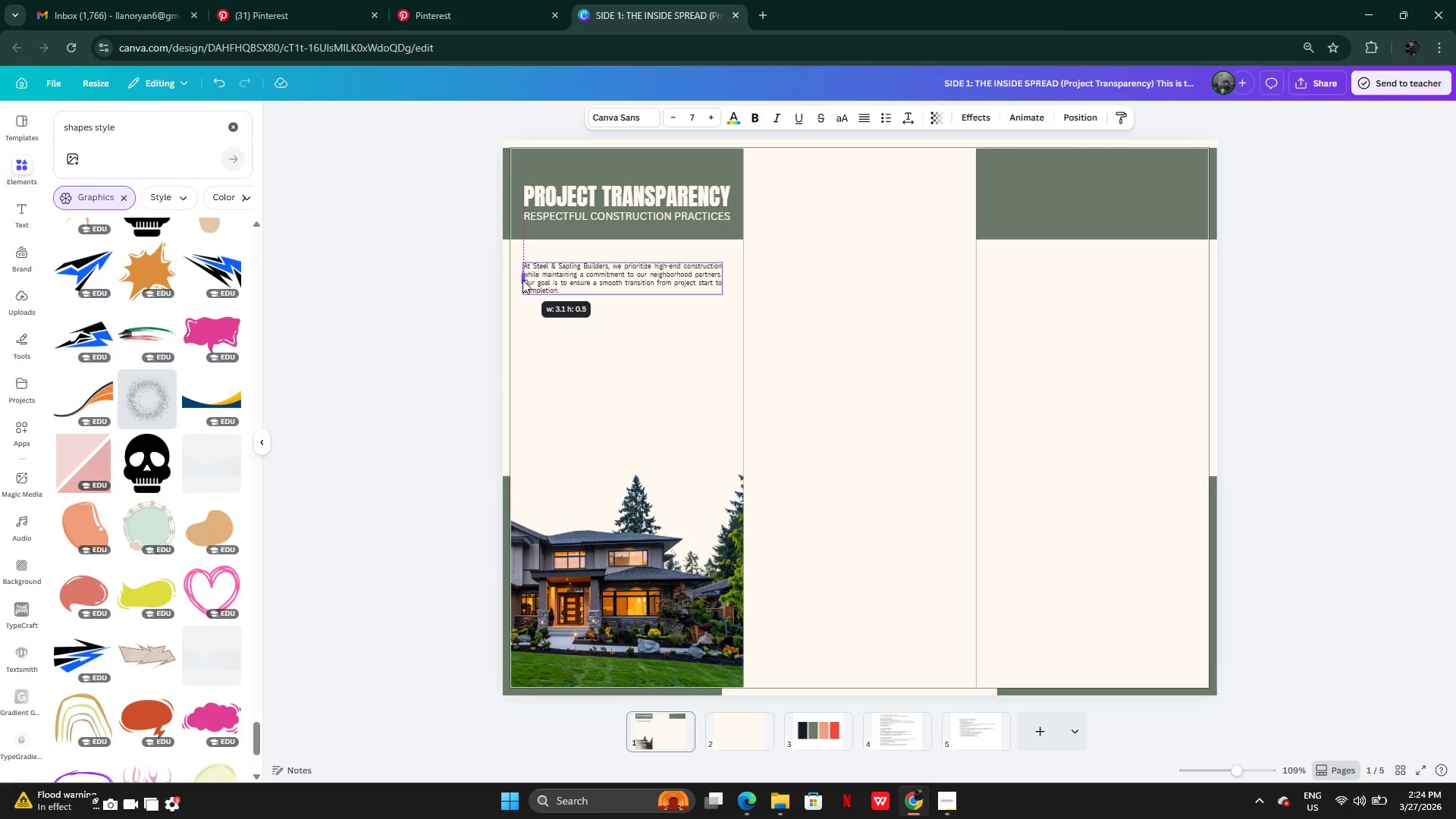 
wait(6.89)
 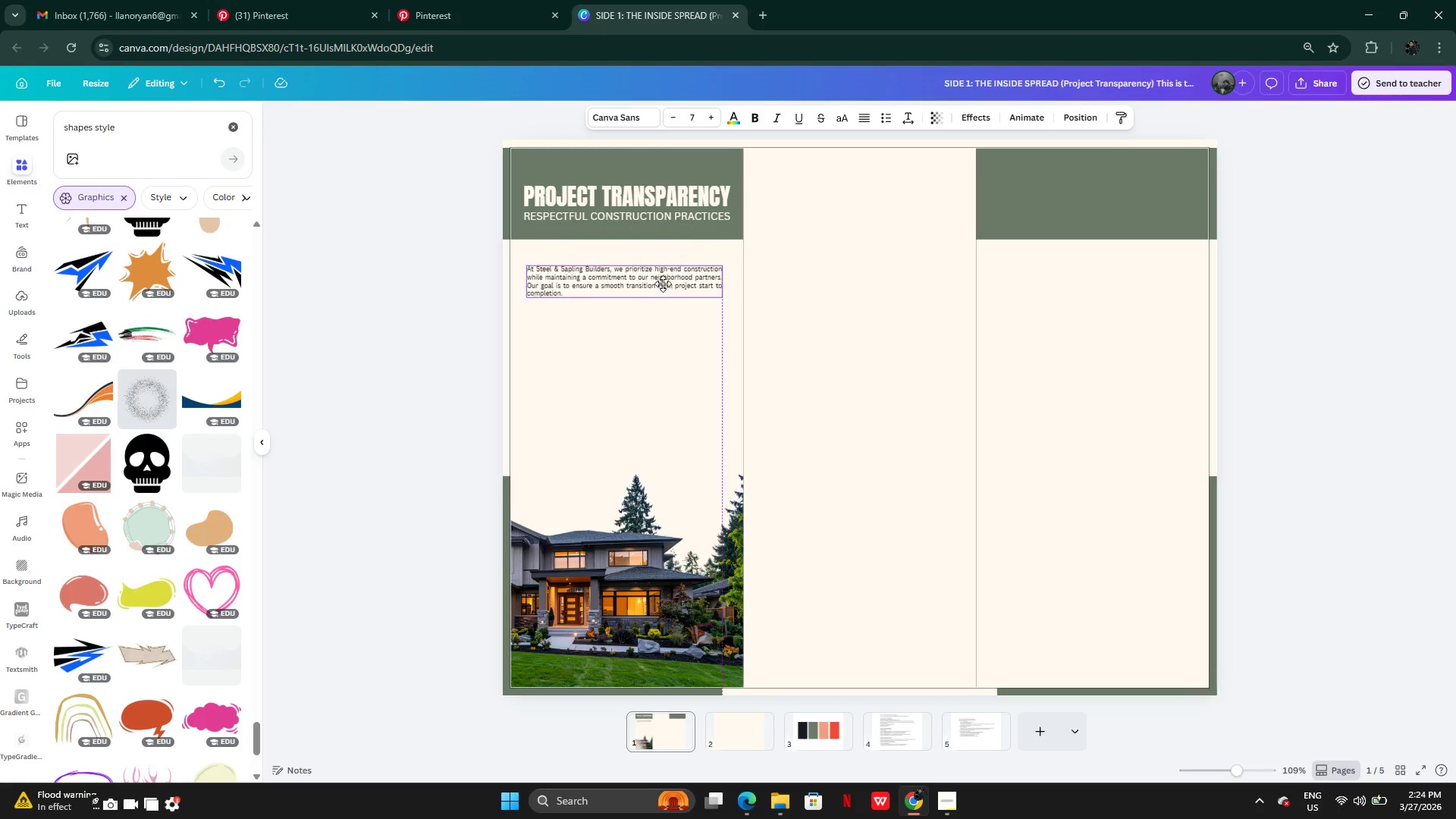 
left_click_drag(start_coordinate=[724, 278], to_coordinate=[730, 280])
 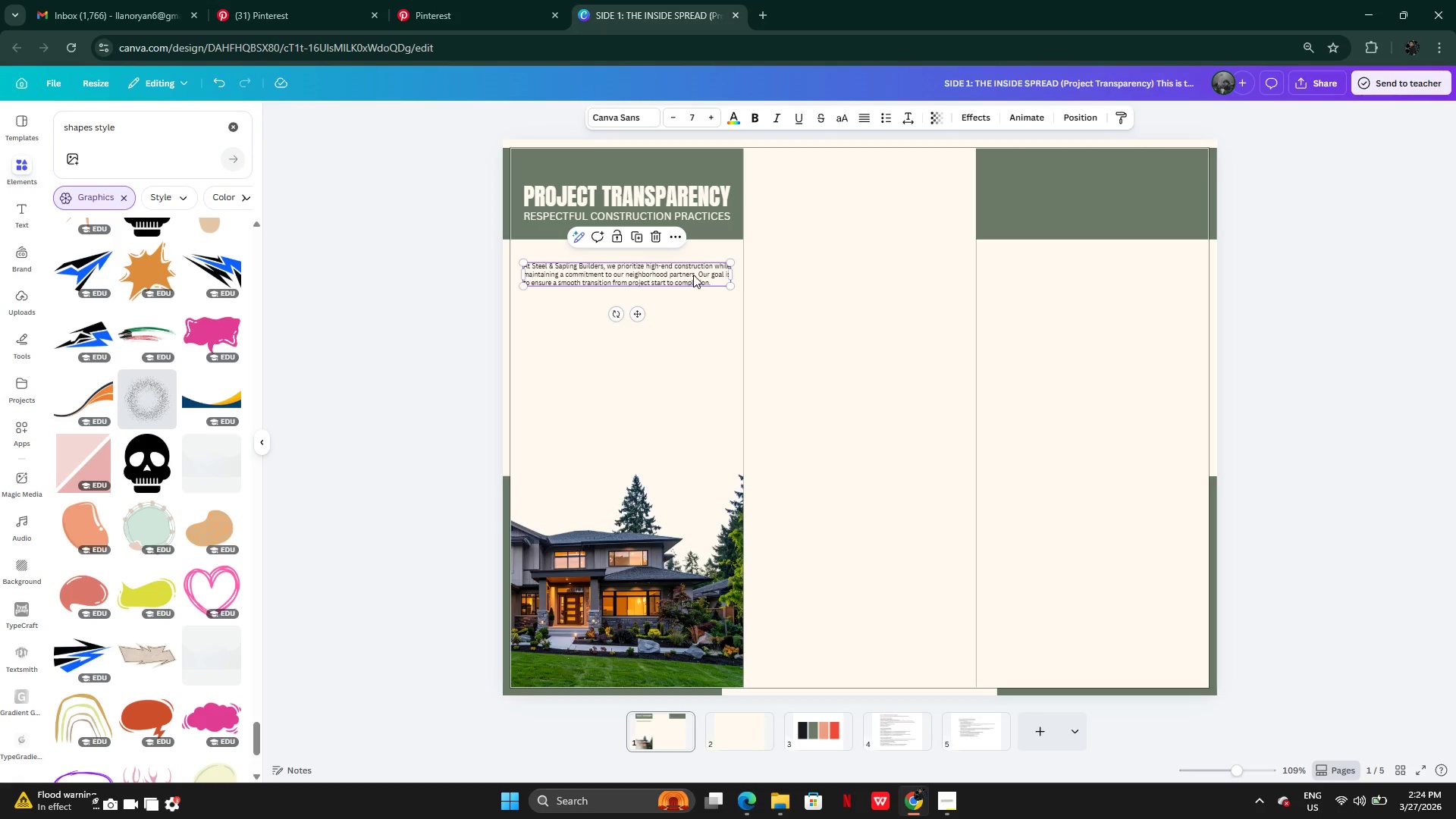 
left_click_drag(start_coordinate=[693, 275], to_coordinate=[695, 267])
 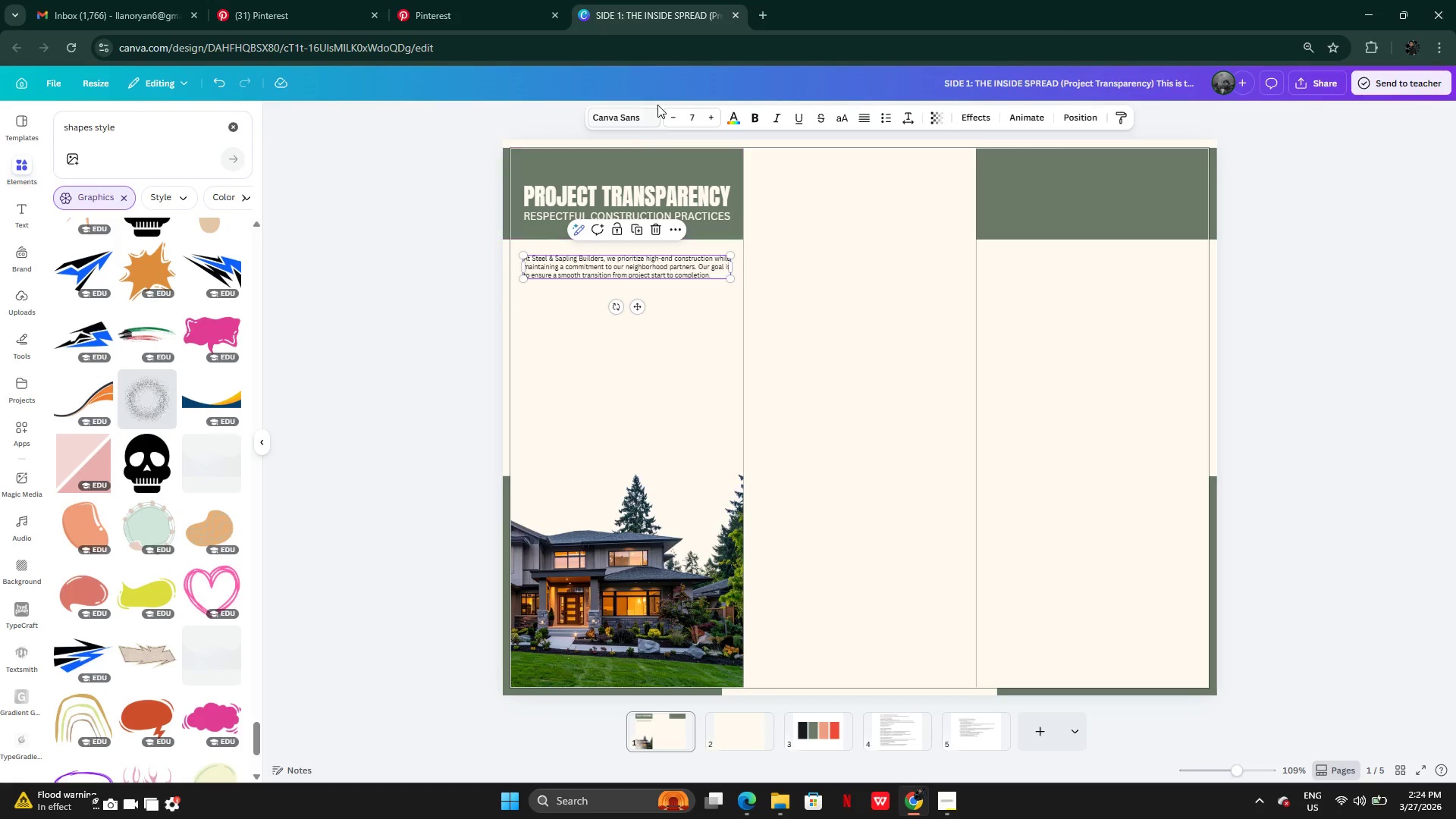 
left_click([628, 120])
 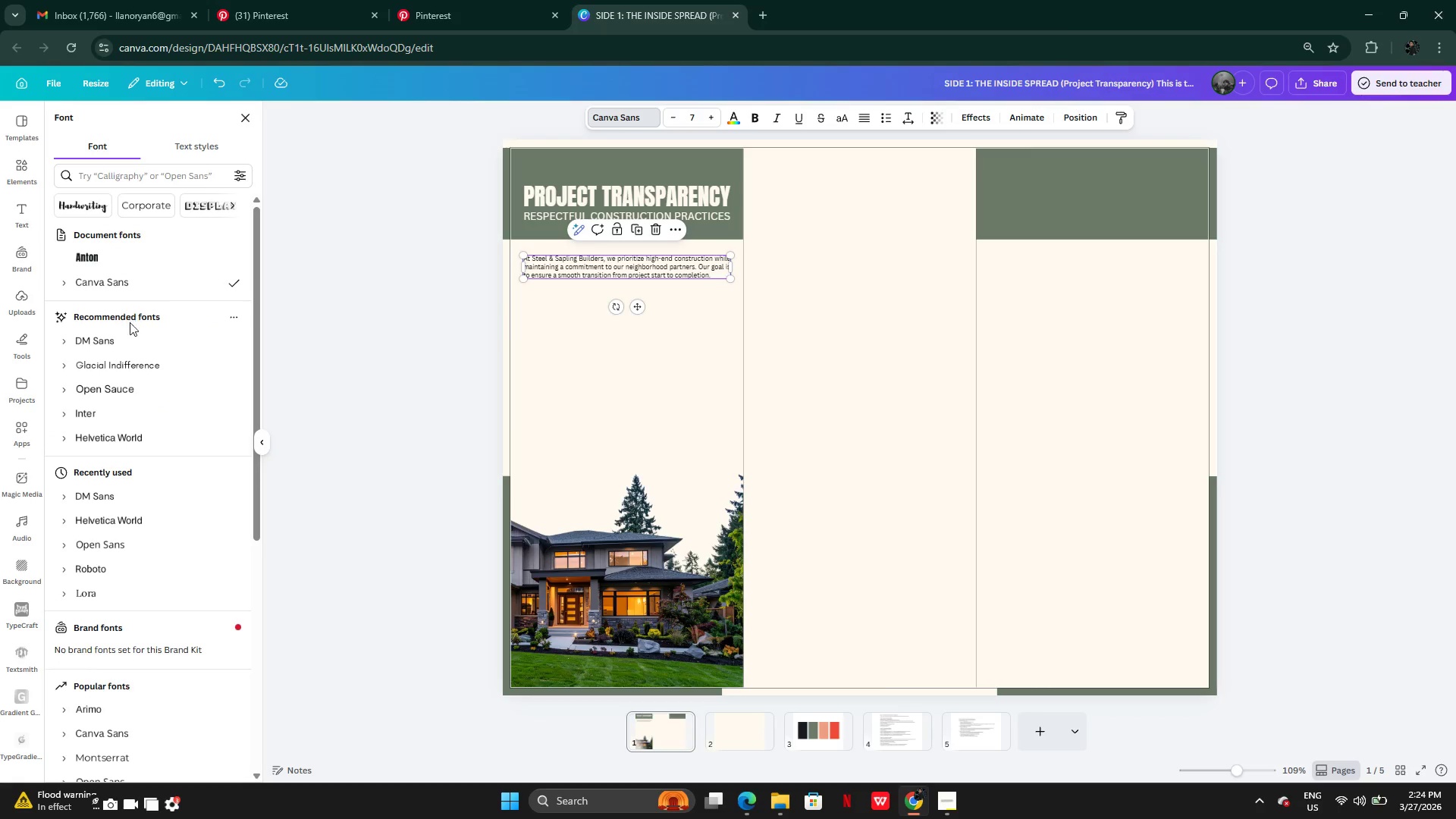 
left_click([128, 343])
 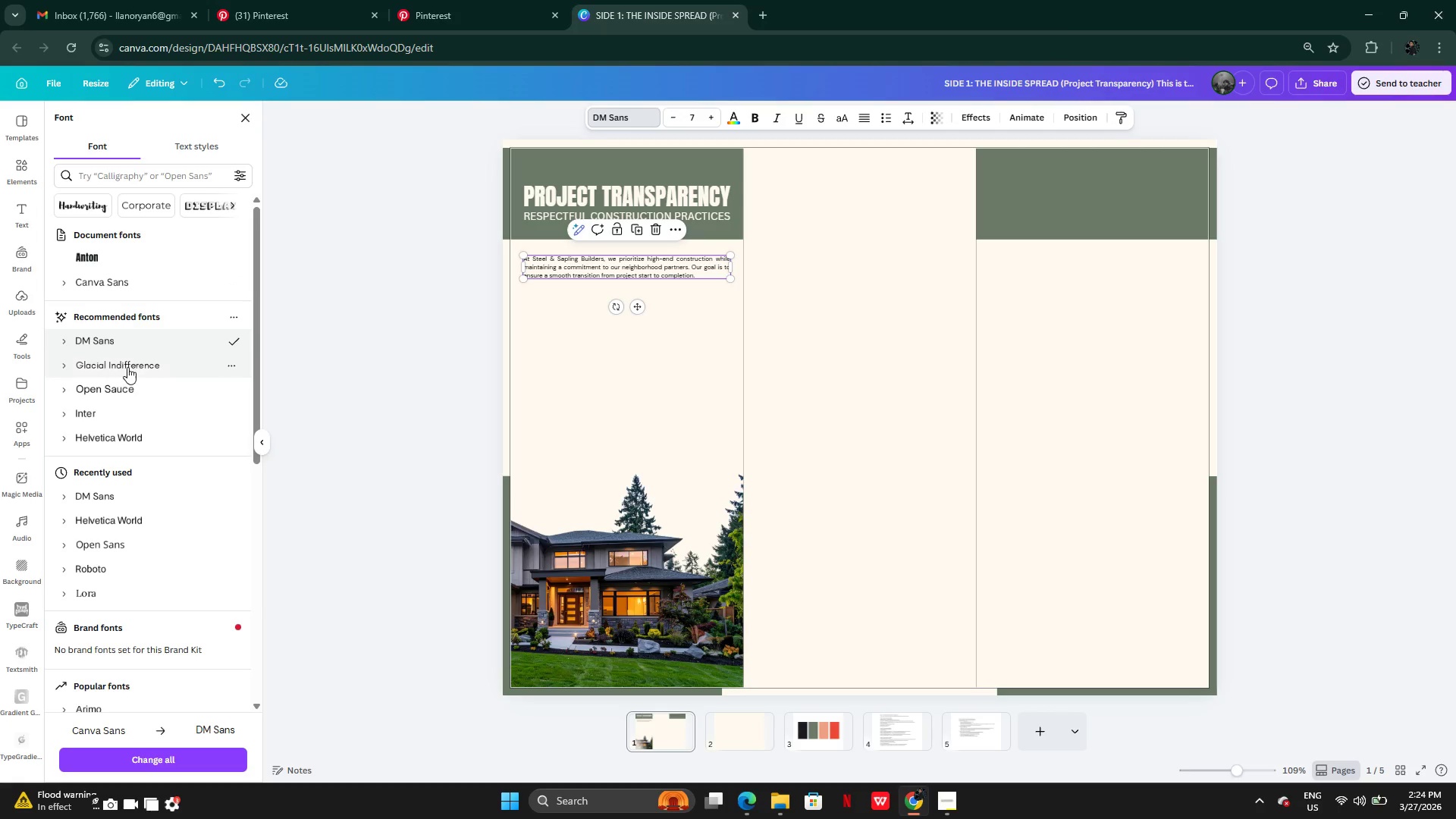 
left_click([127, 369])
 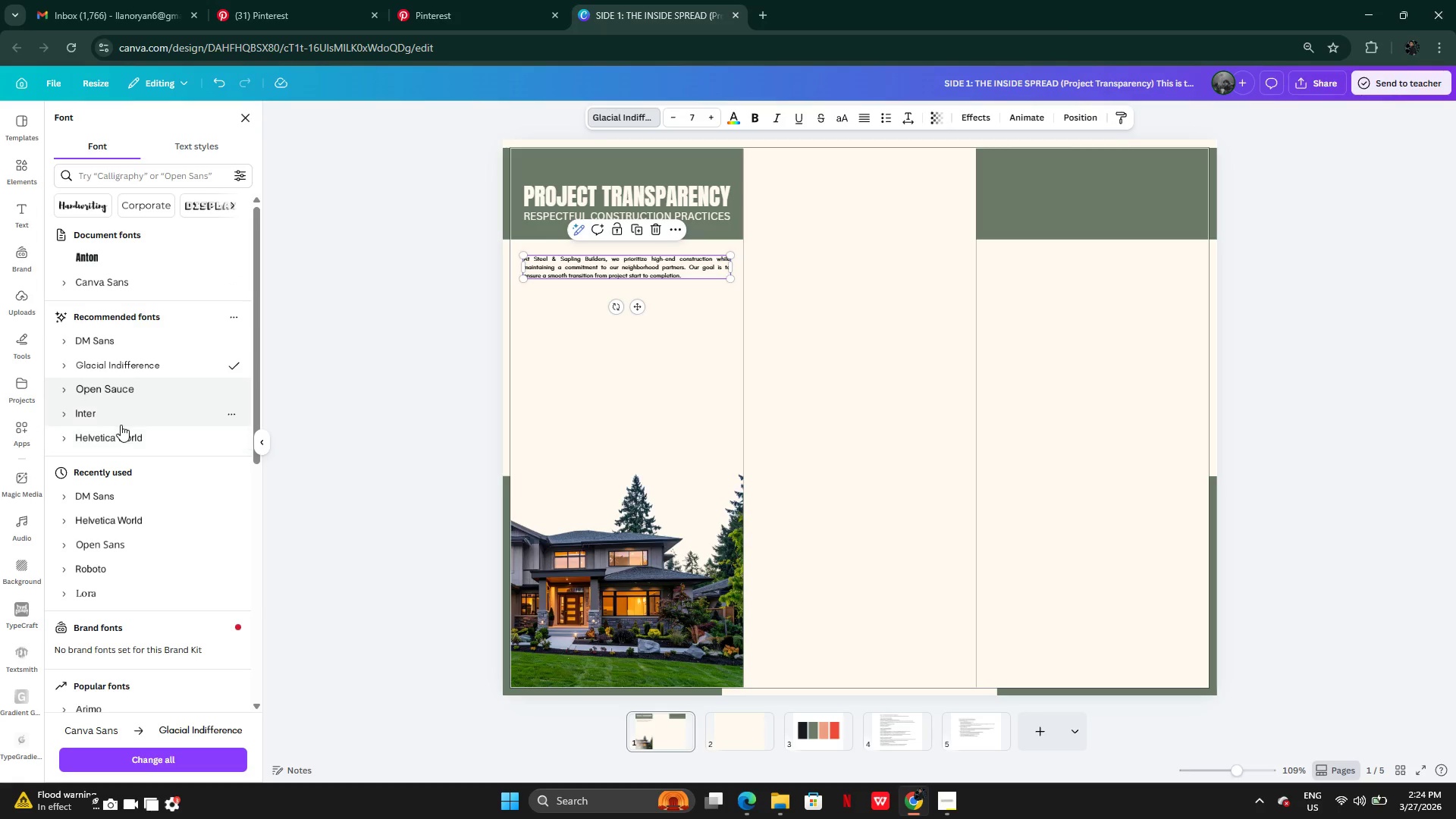 
left_click([119, 416])
 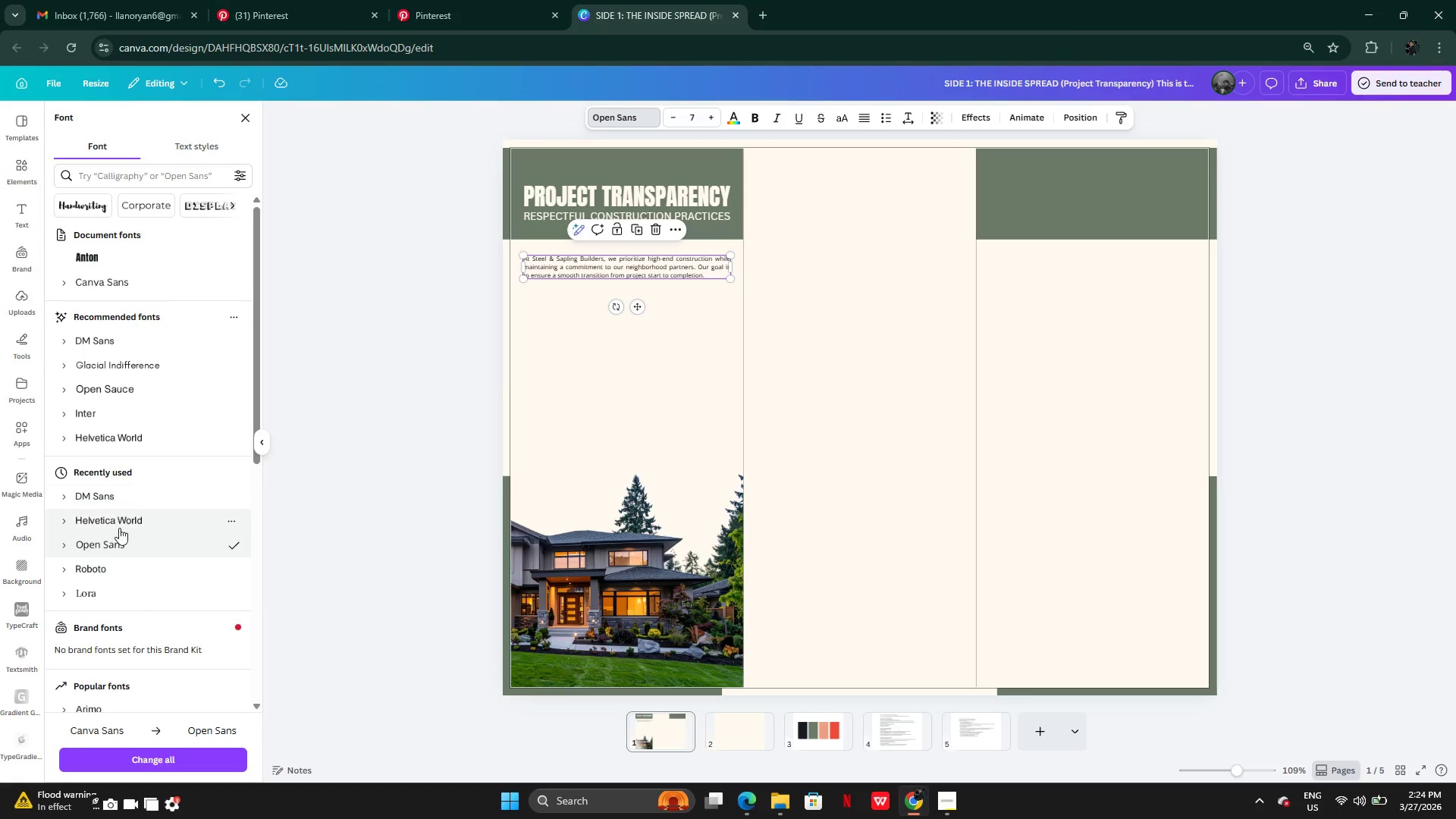 
wait(6.95)
 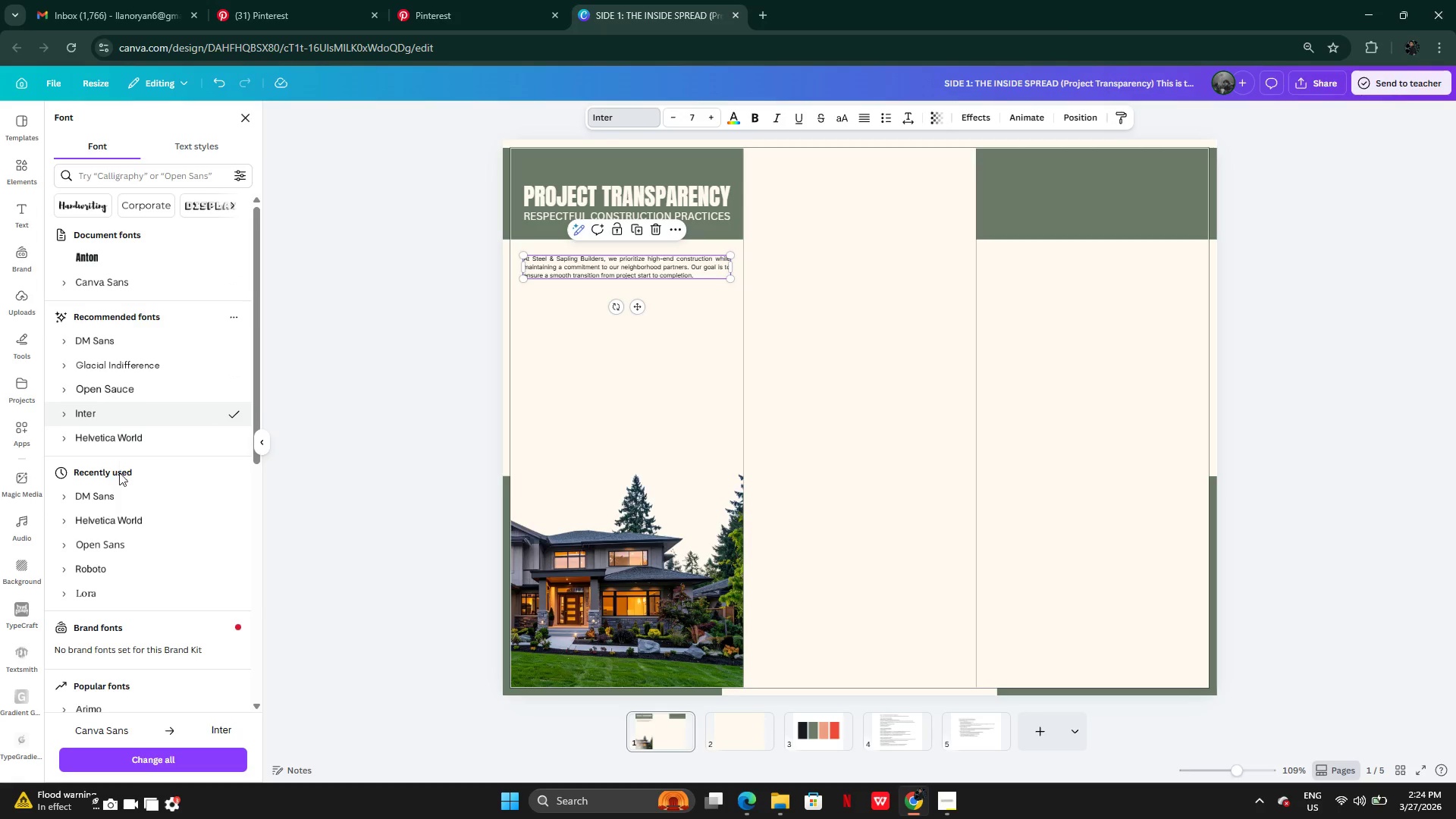 
left_click([115, 563])
 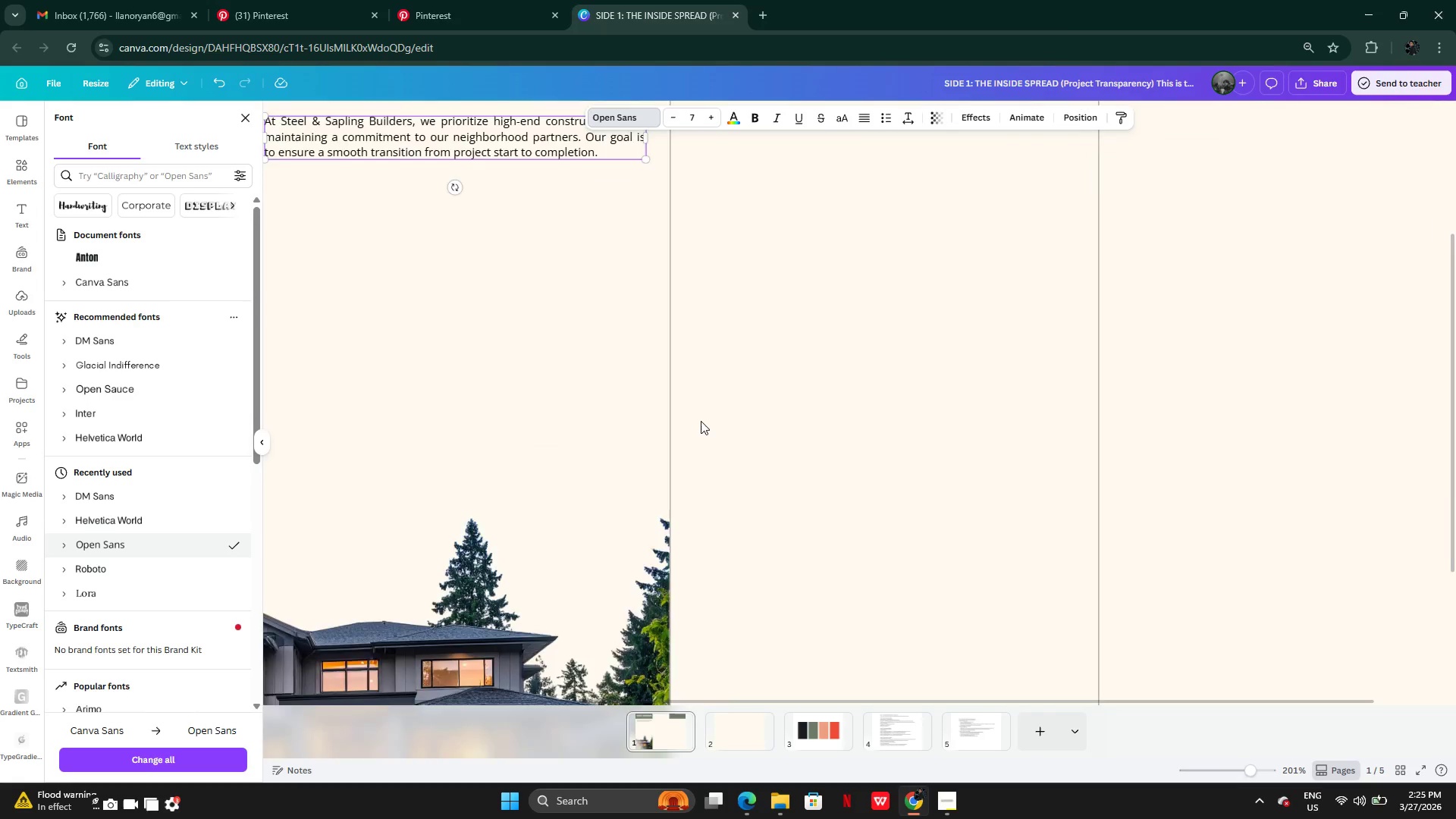 
wait(10.28)
 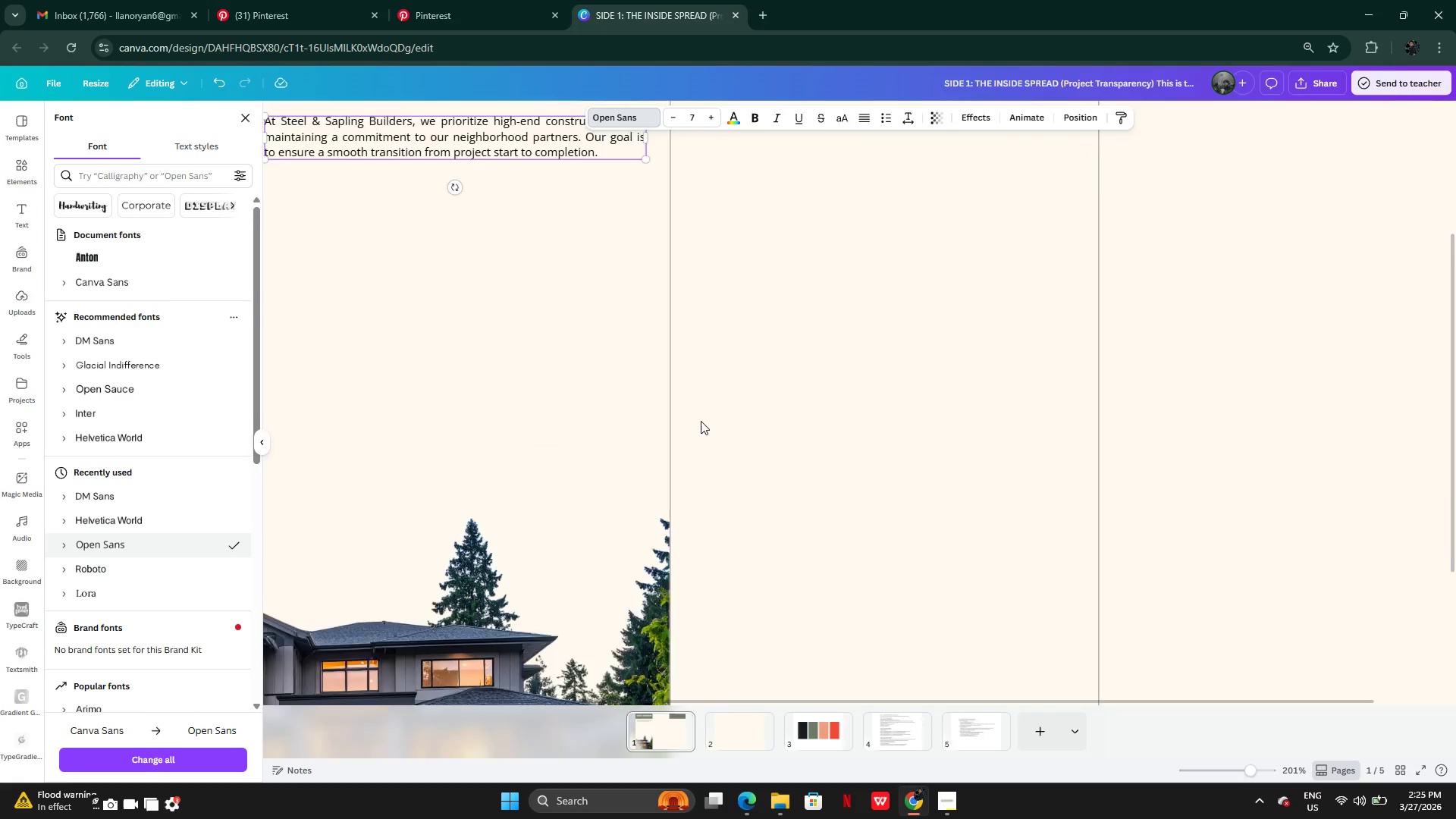 
mouse_move([112, 611])
 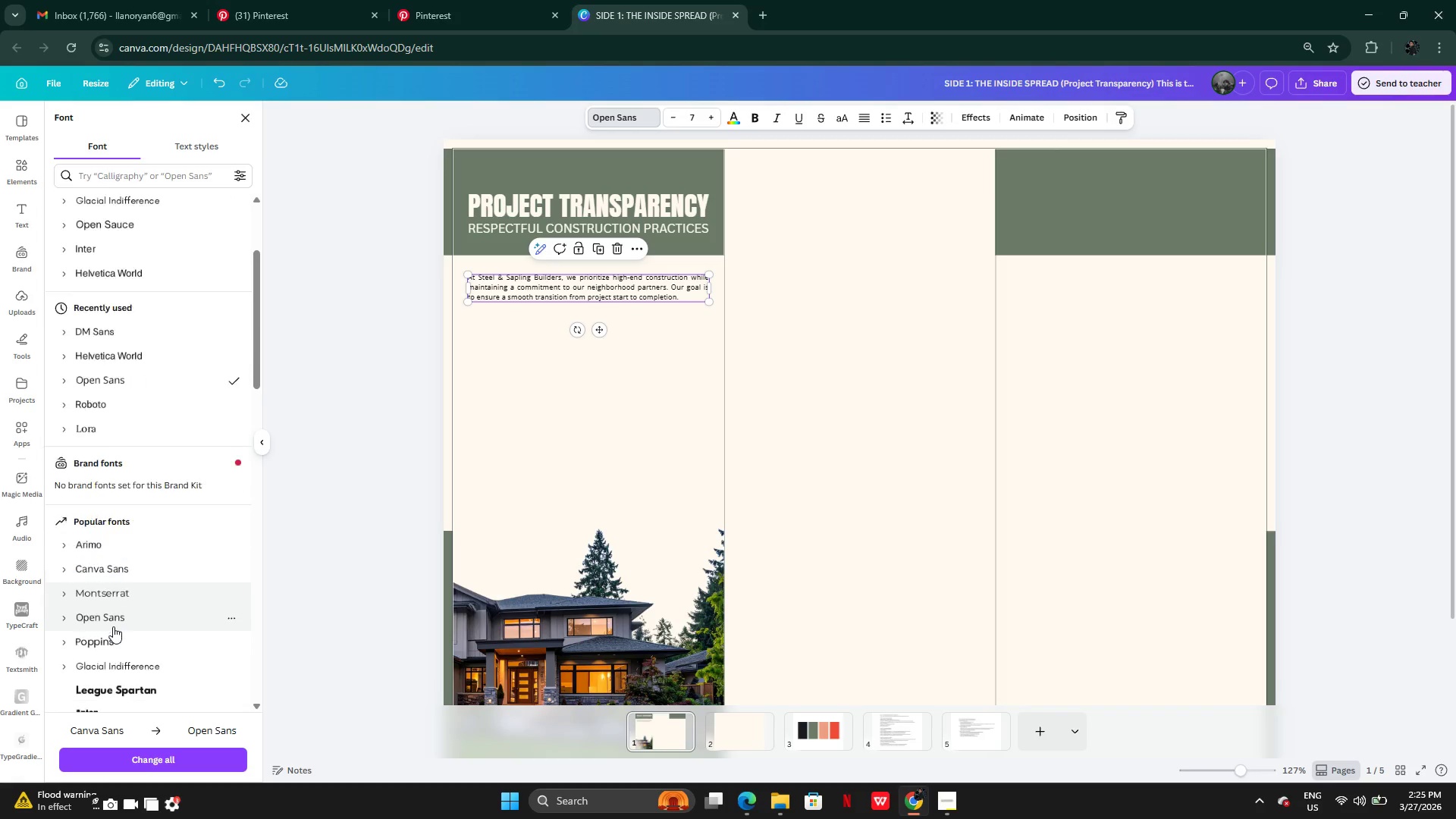 
mouse_move([111, 594])
 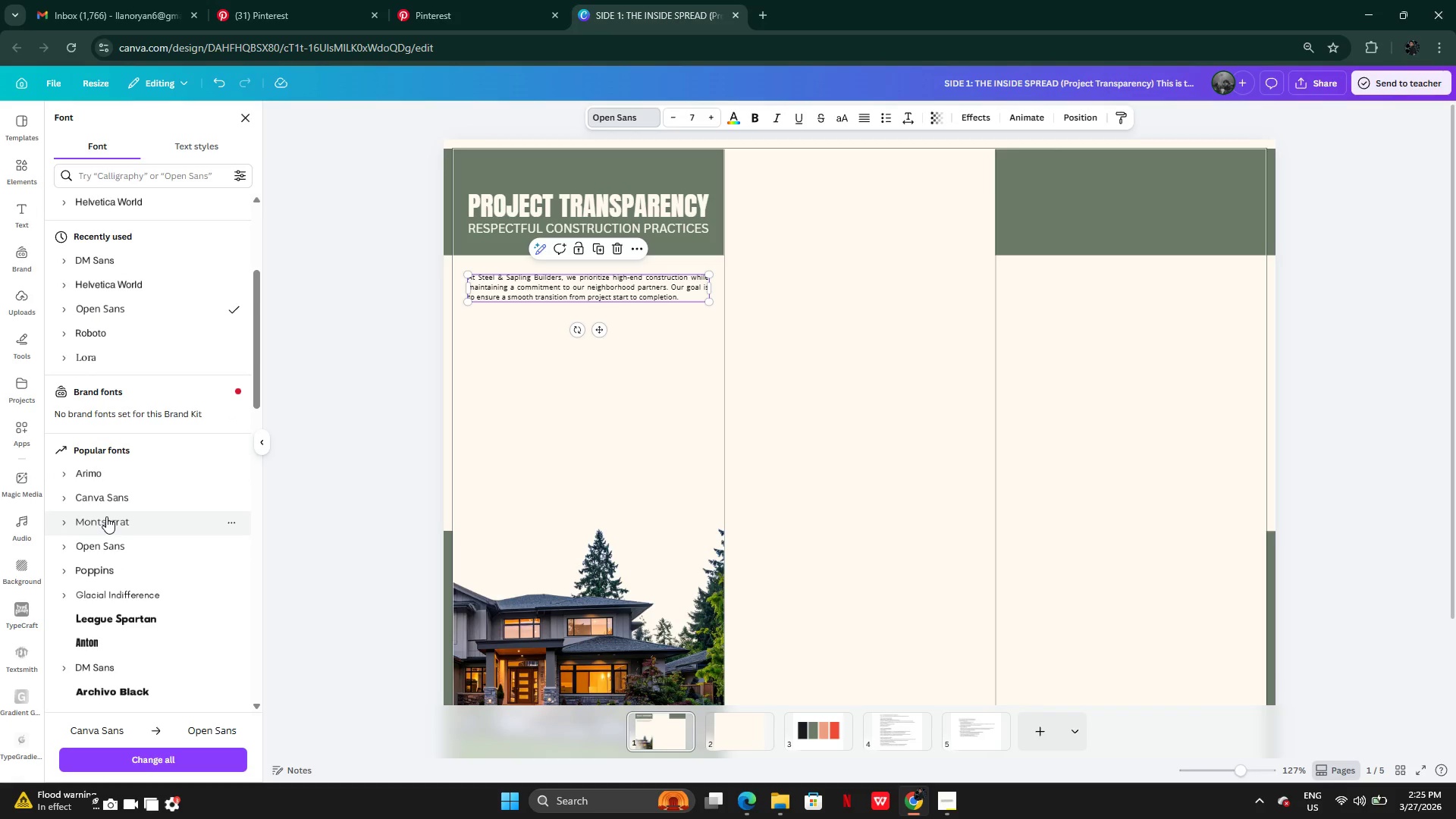 
left_click([106, 516])
 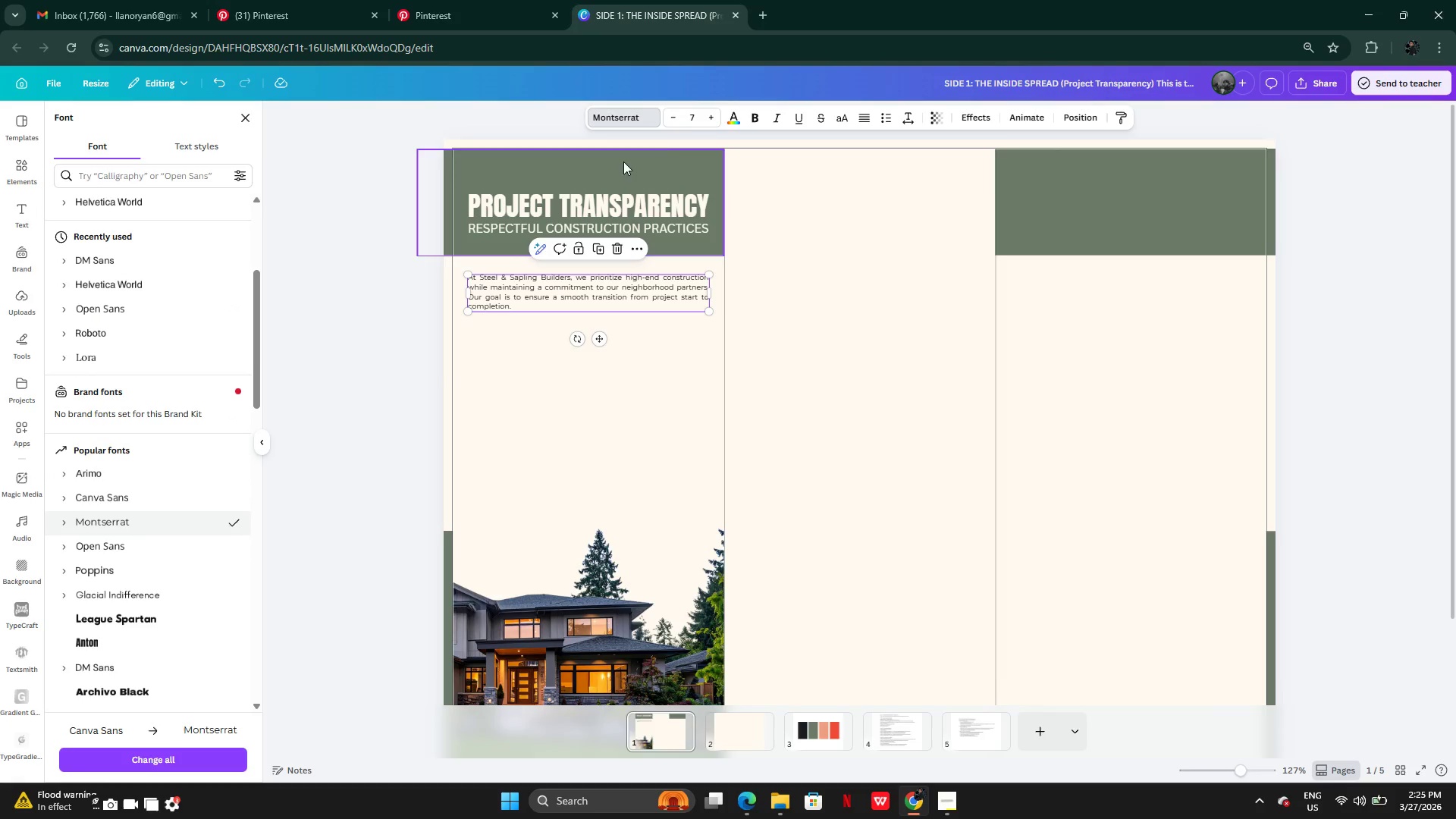 
wait(5.3)
 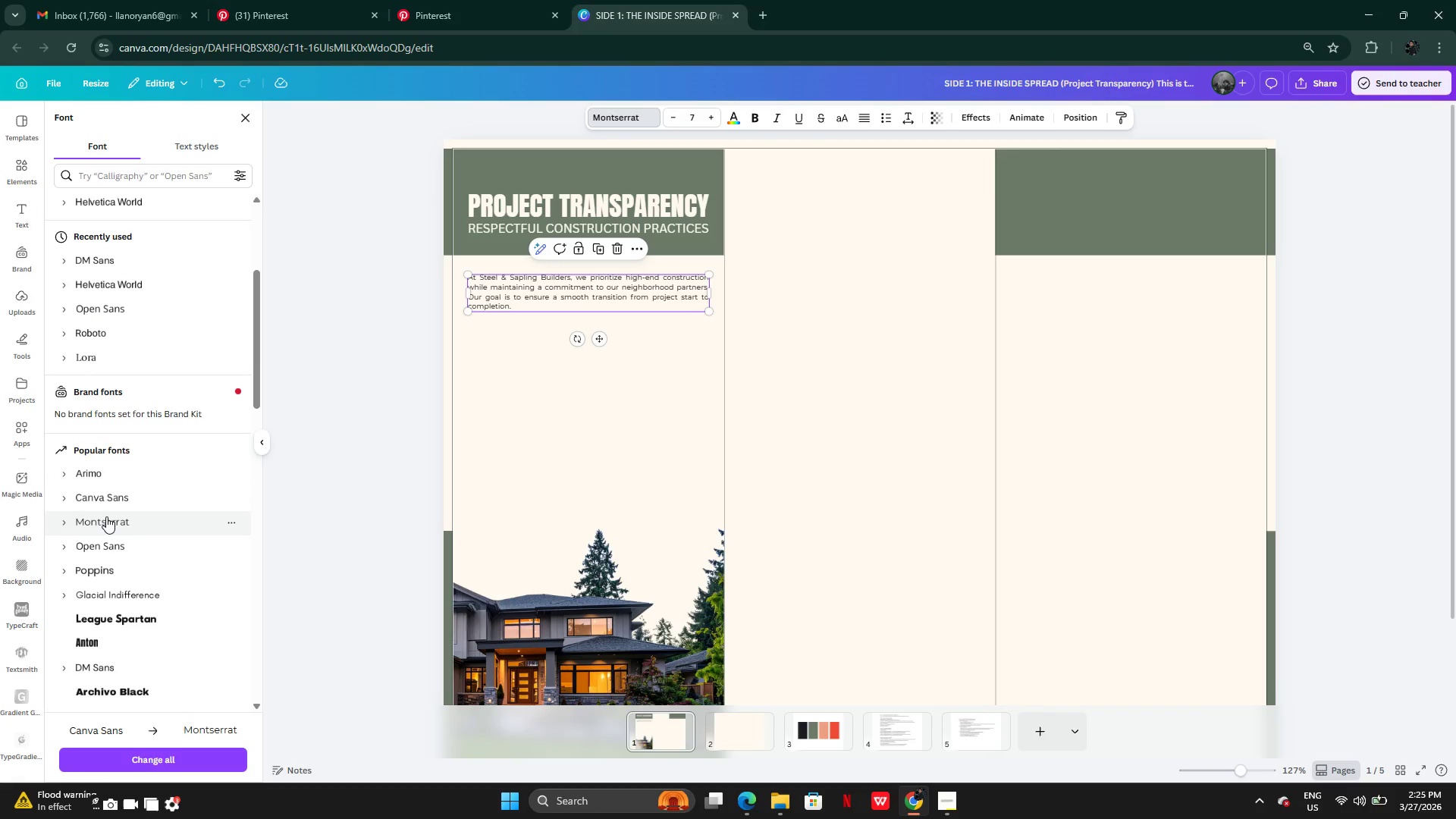 
left_click([714, 123])
 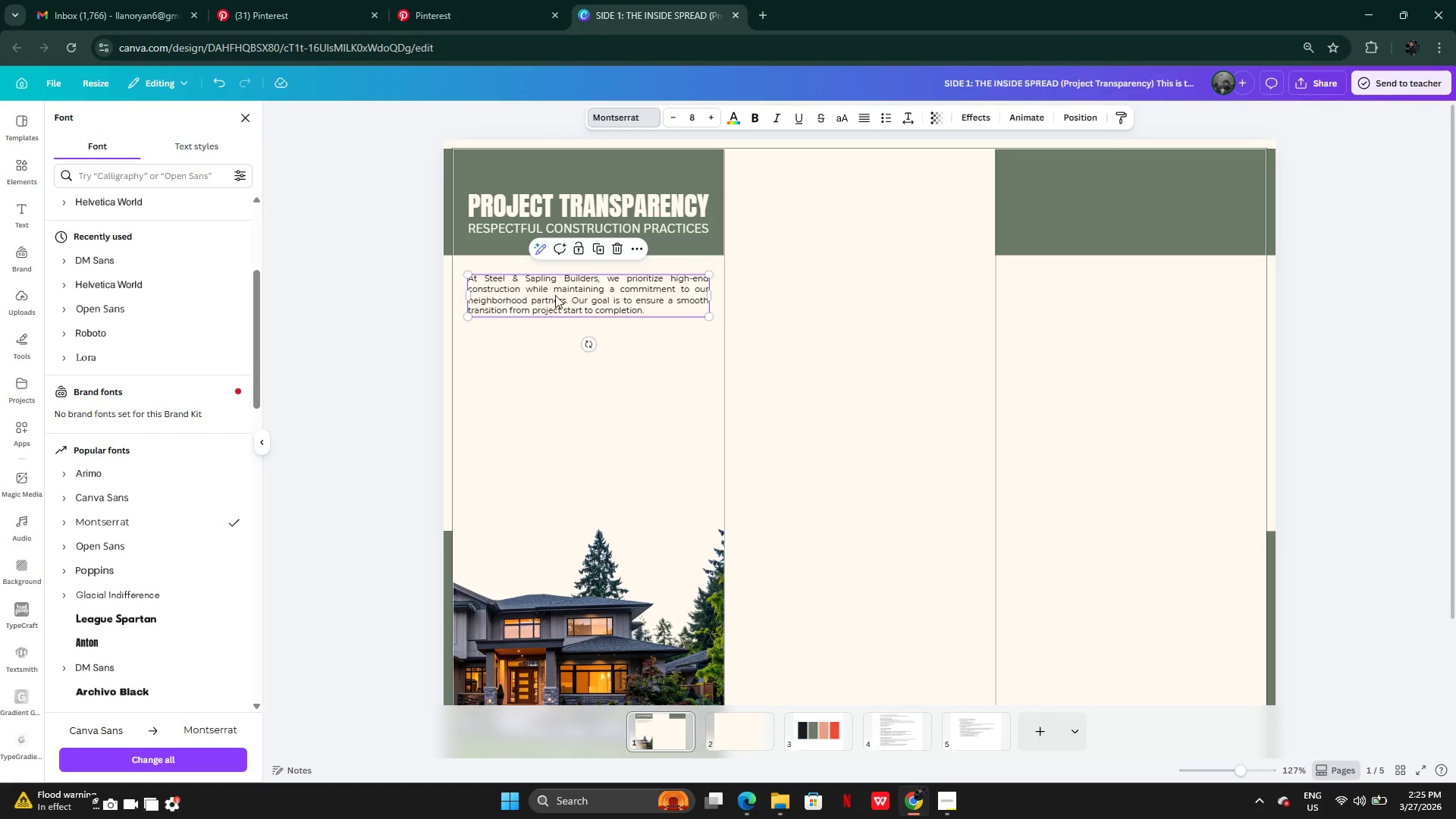 
double_click([335, 299])
 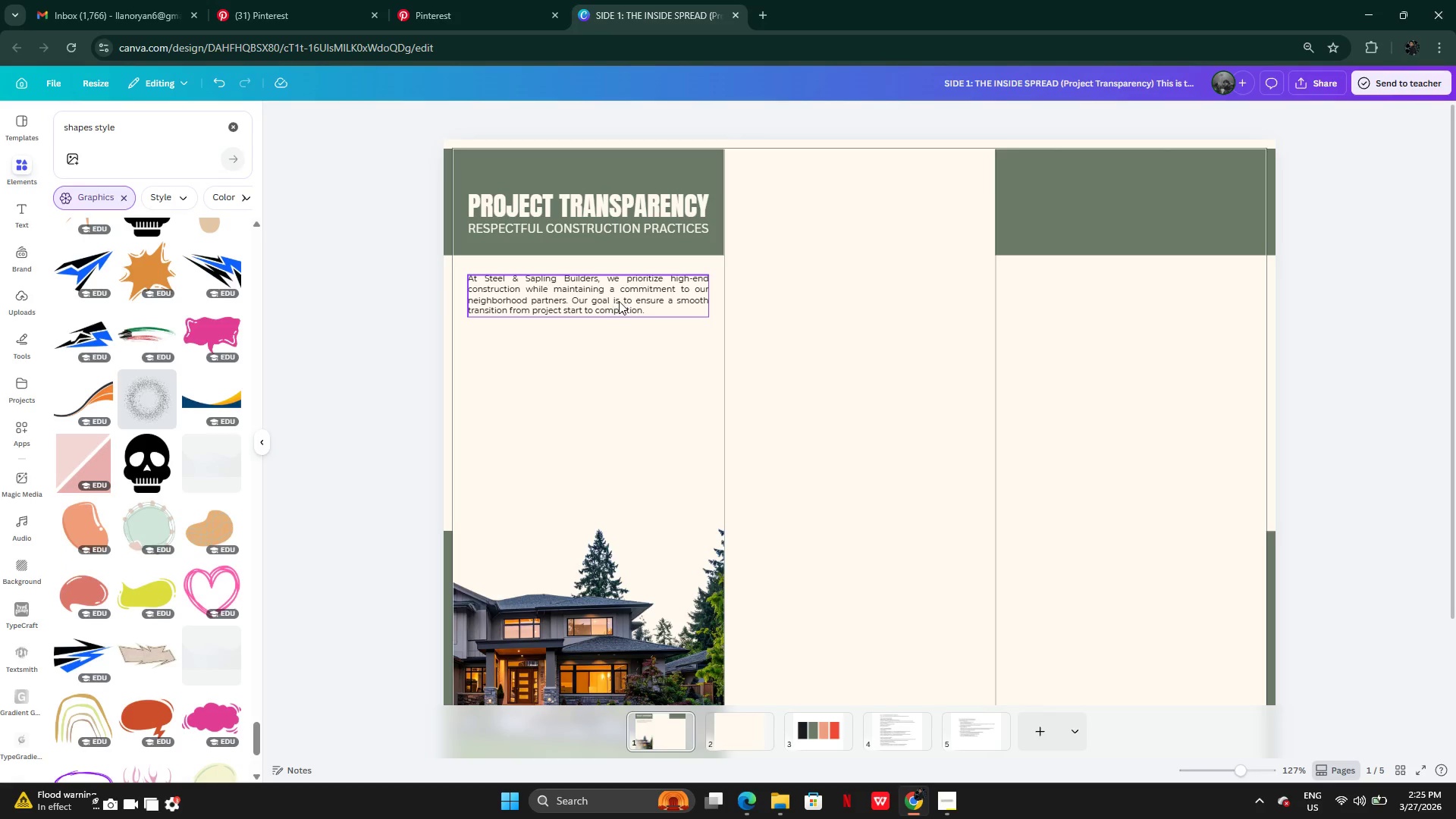 
left_click([619, 301])
 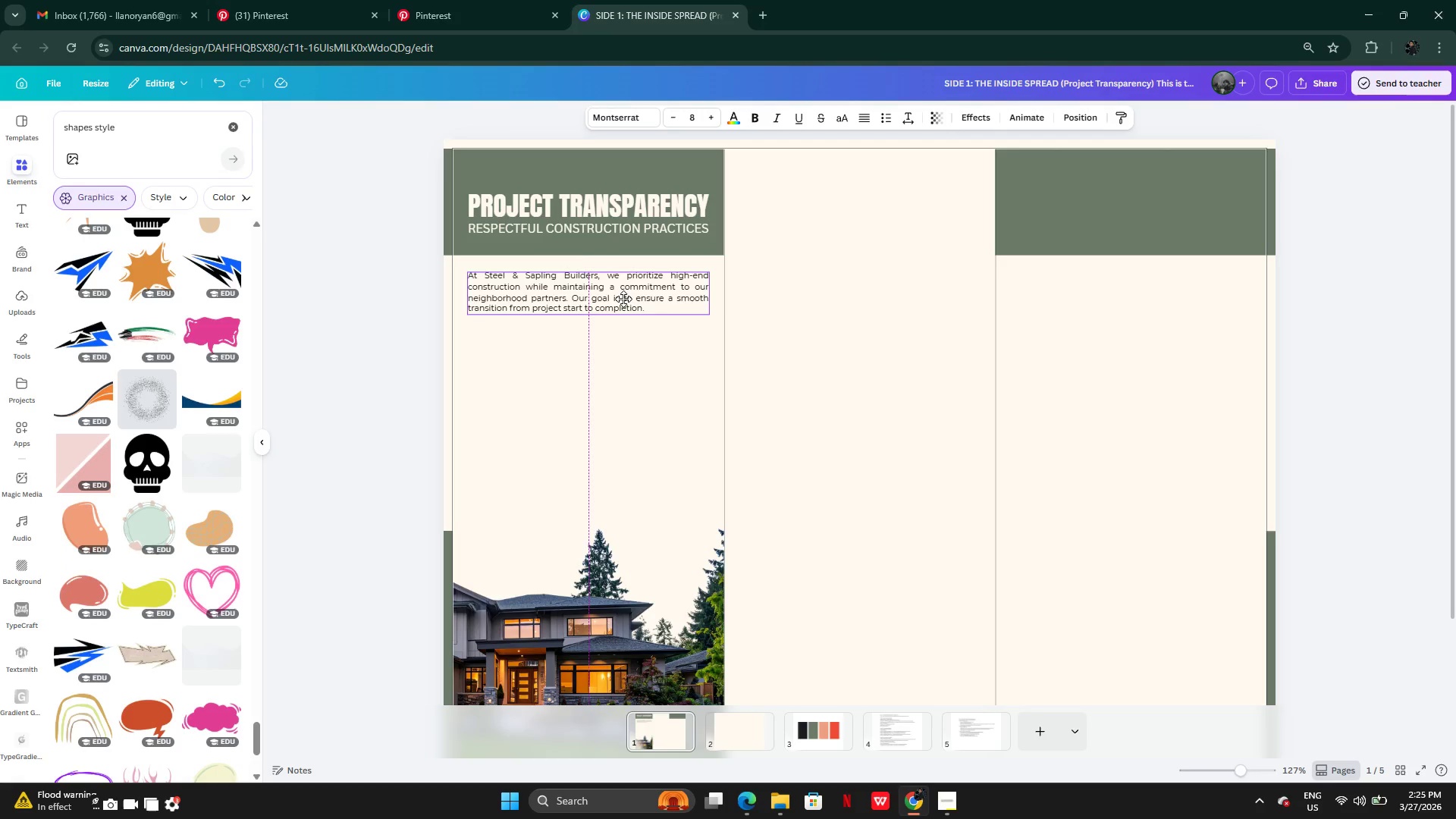 
wait(8.14)
 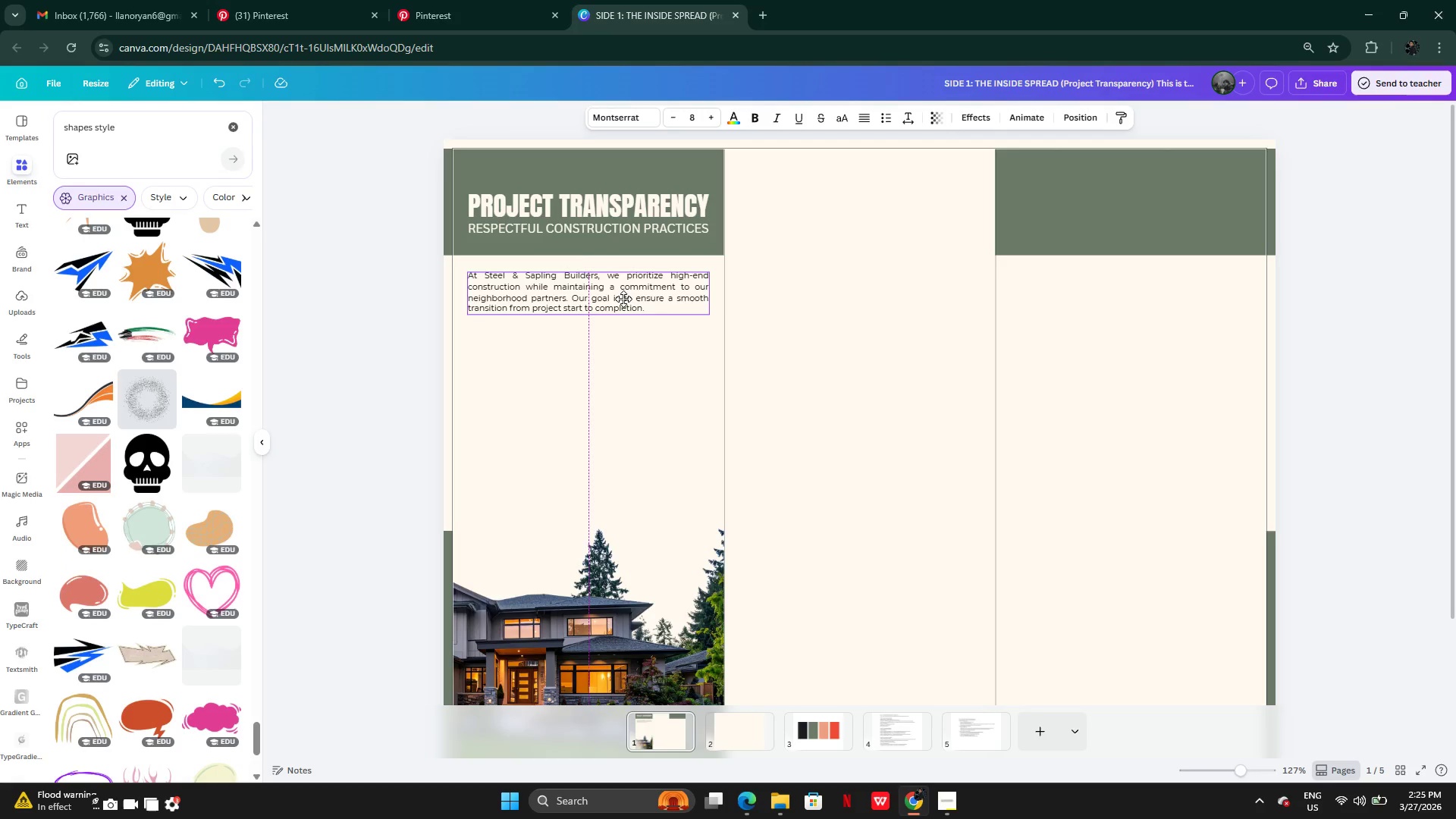 
left_click([384, 222])
 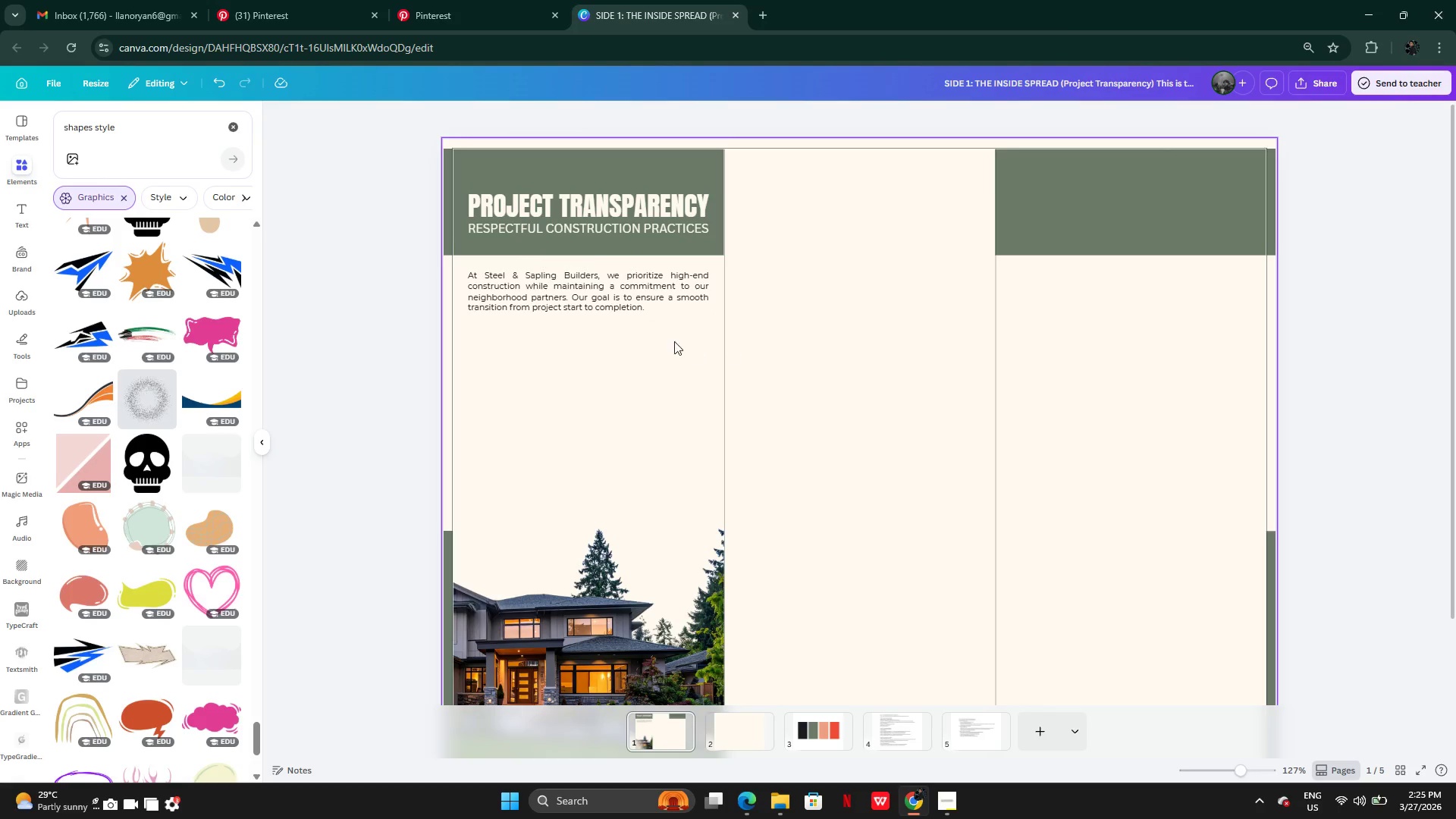 
left_click([639, 302])
 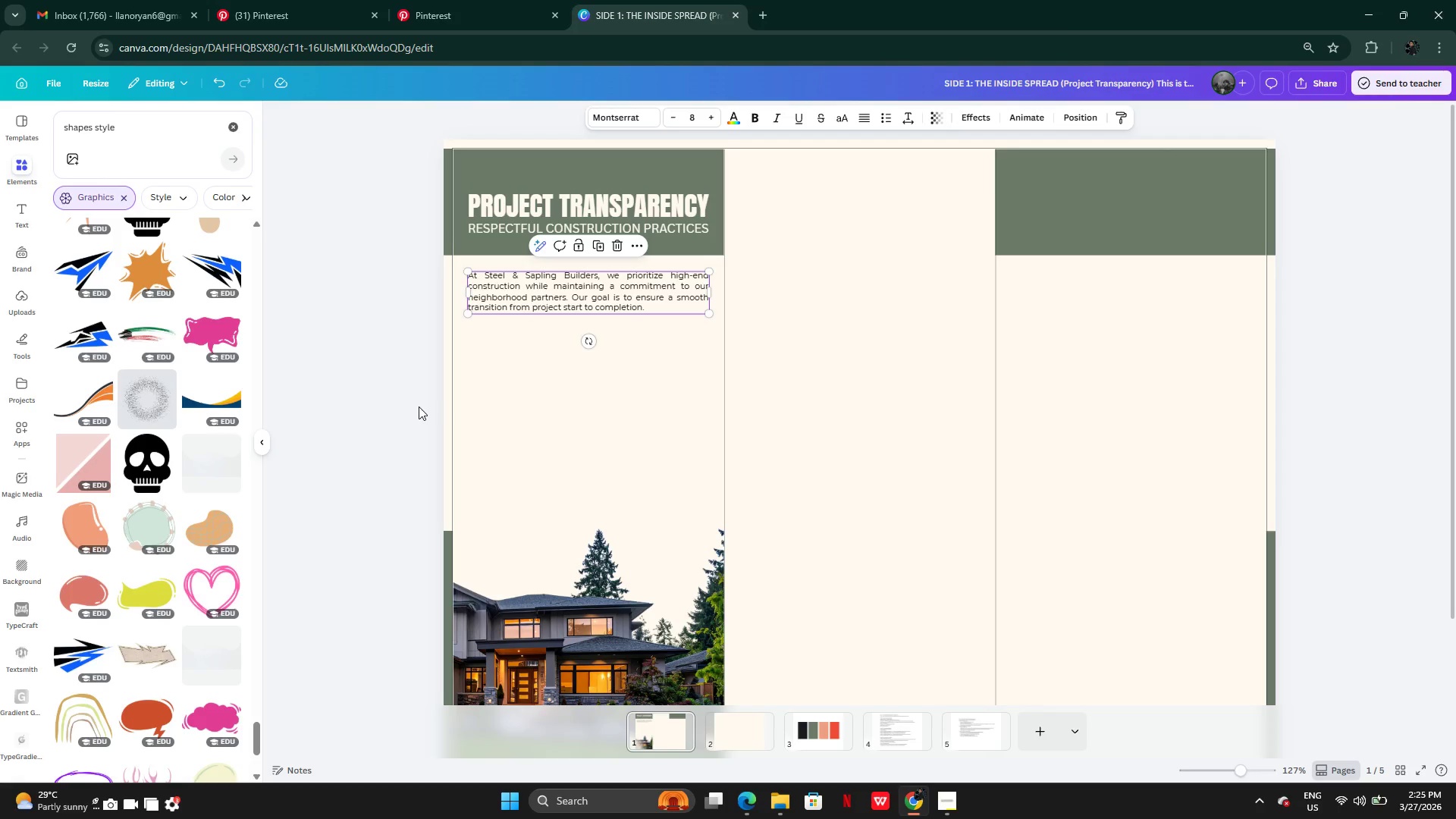 
left_click([412, 407])
 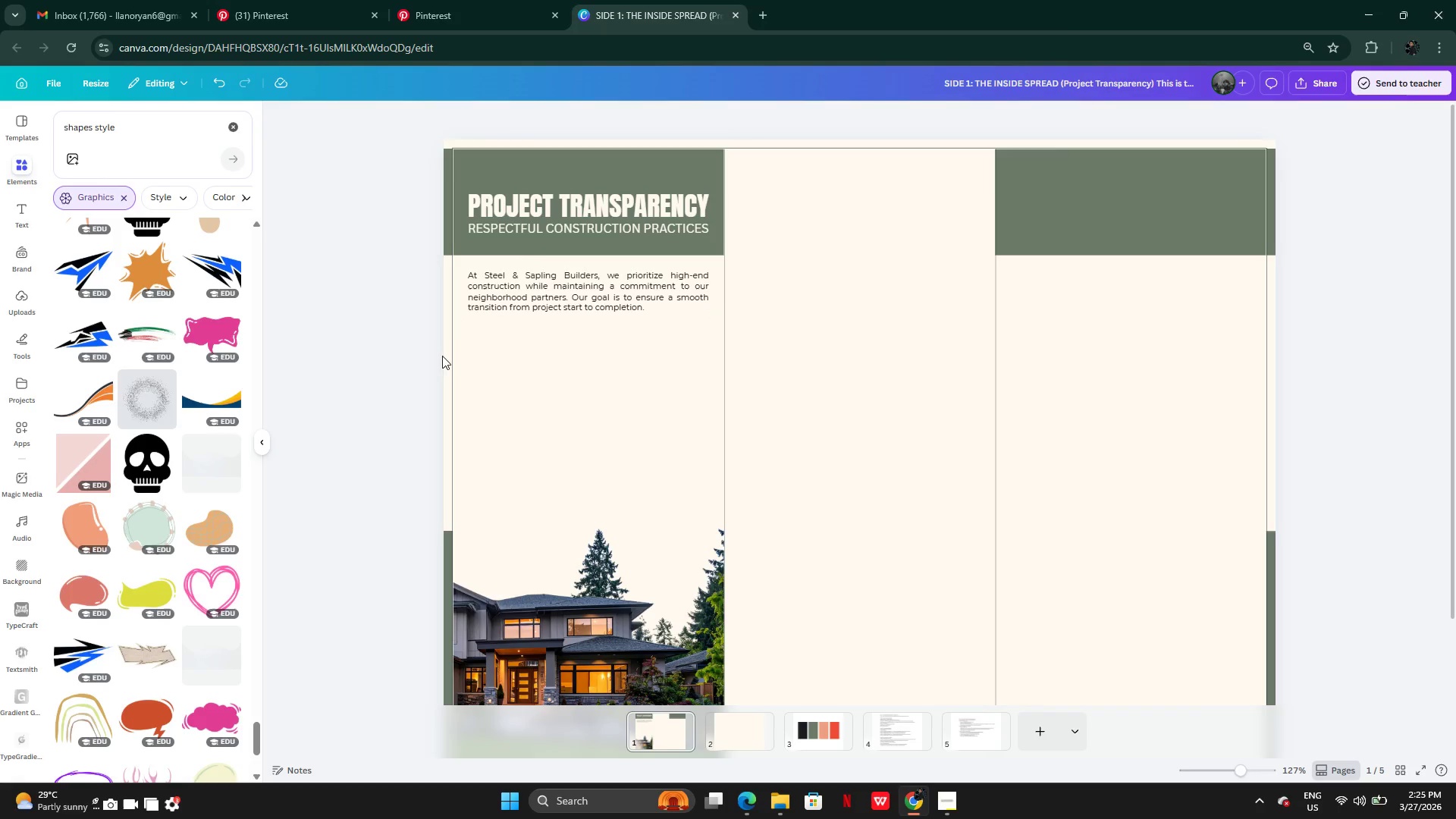 
left_click([538, 300])
 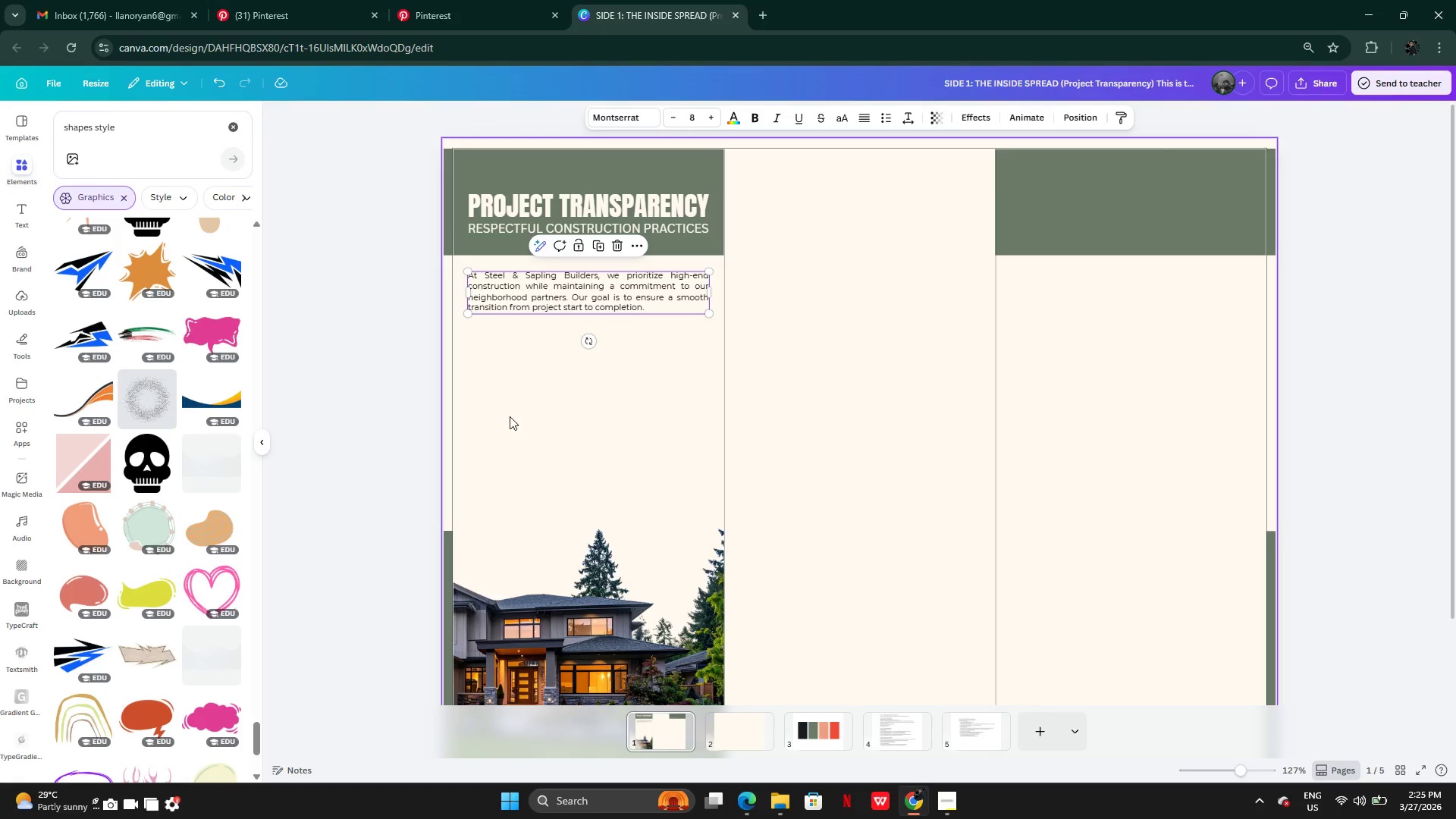 
left_click([393, 421])
 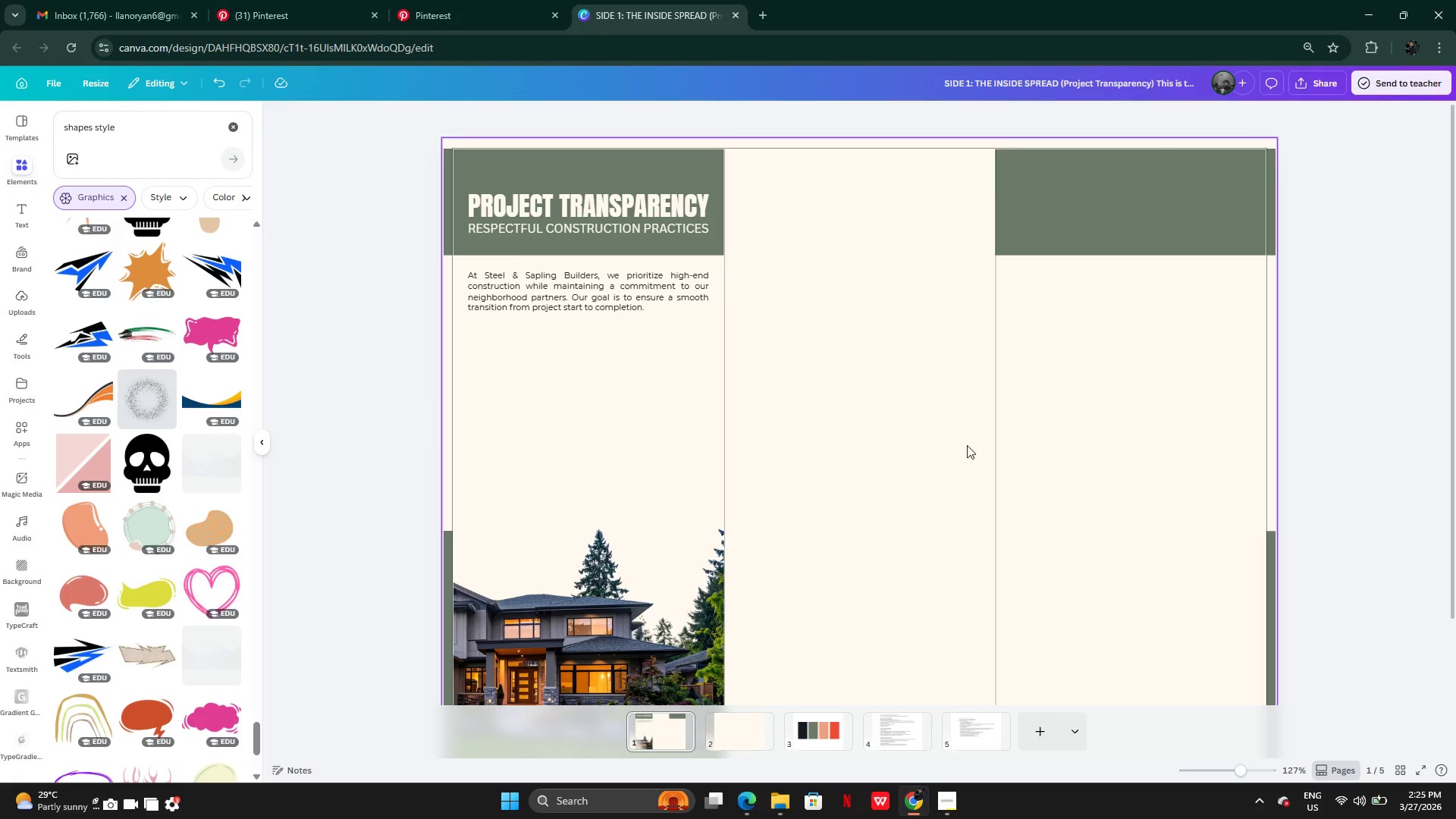 
left_click([886, 741])
 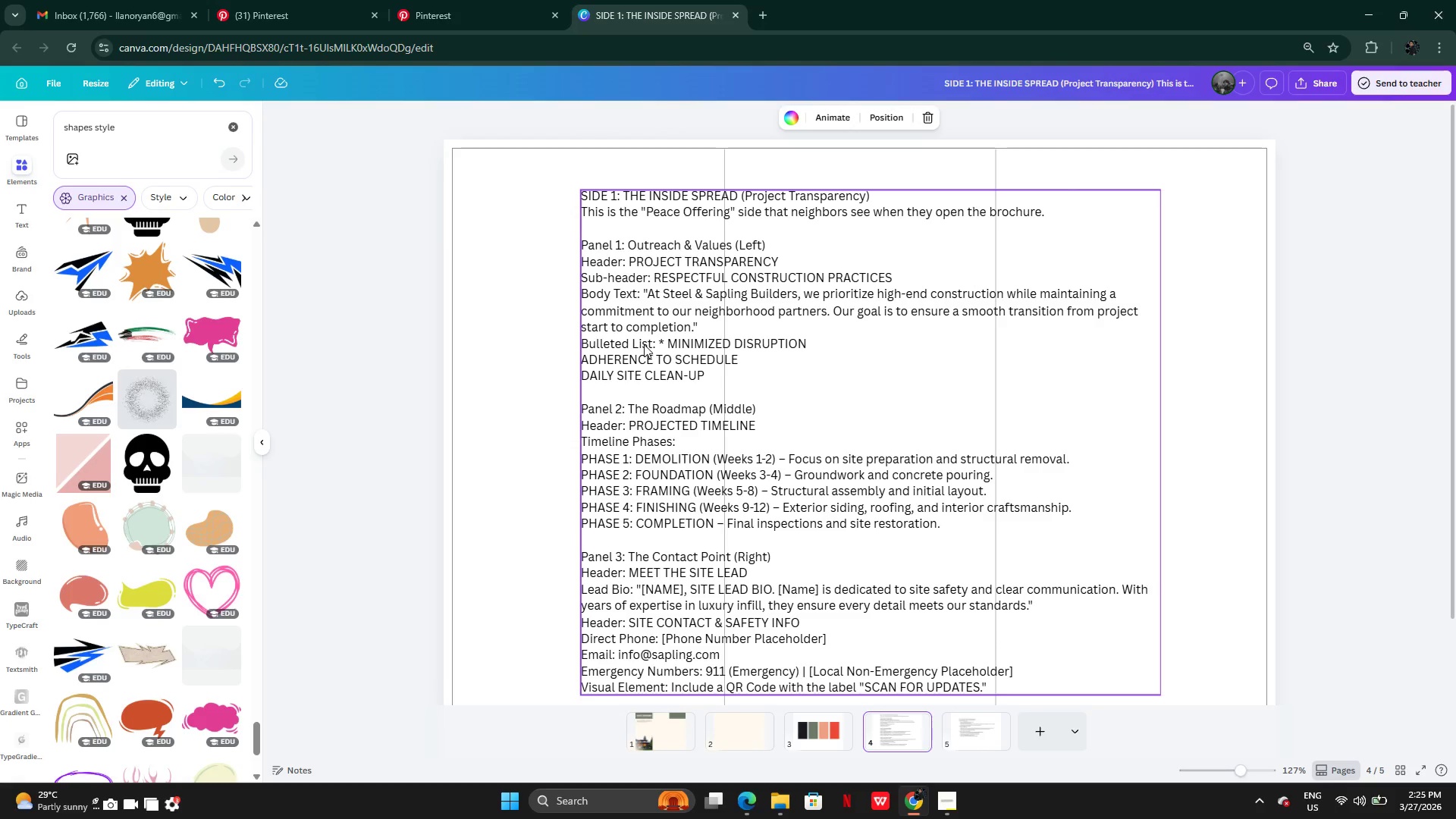 
double_click([679, 347])
 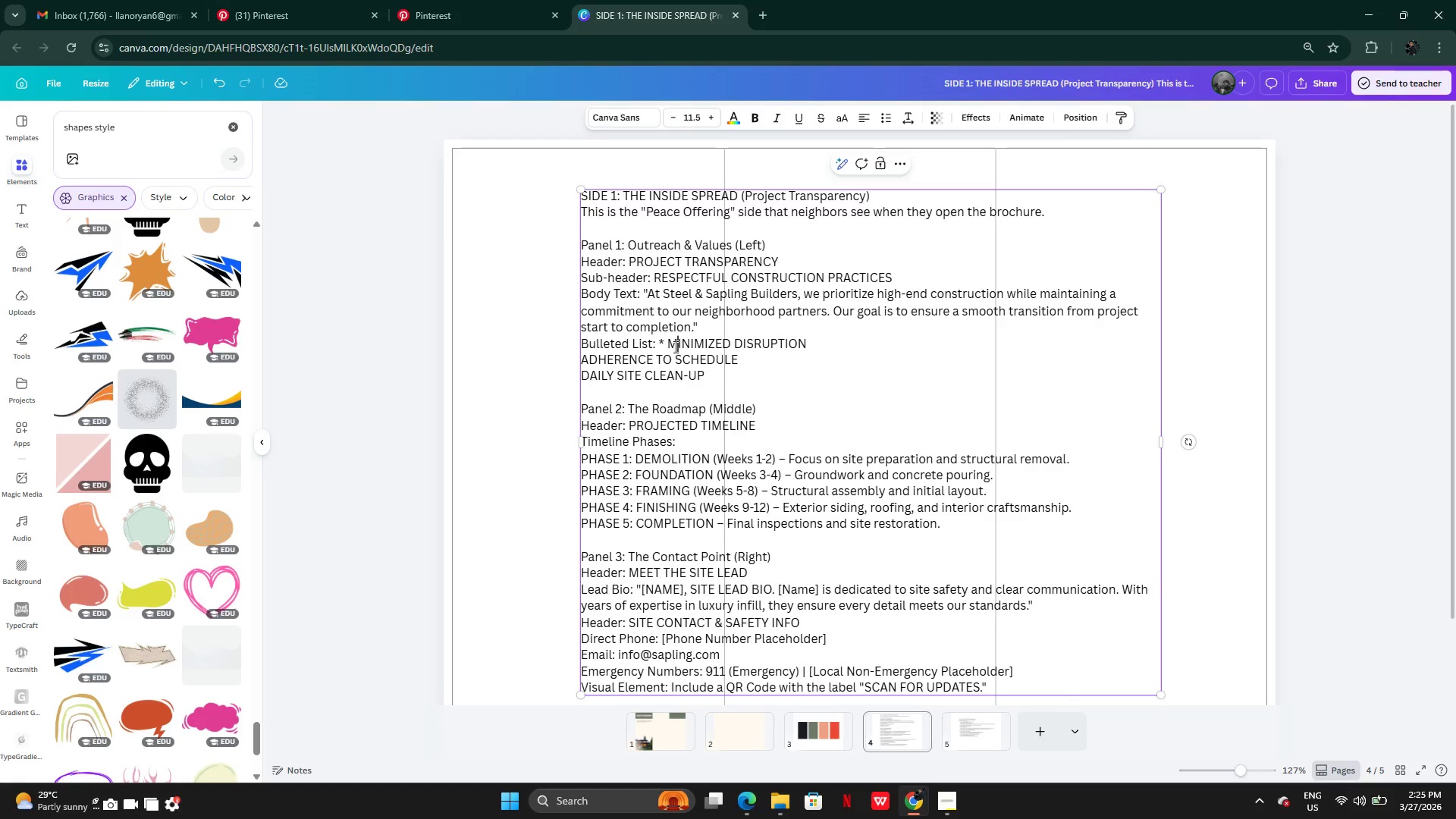 
left_click([671, 346])
 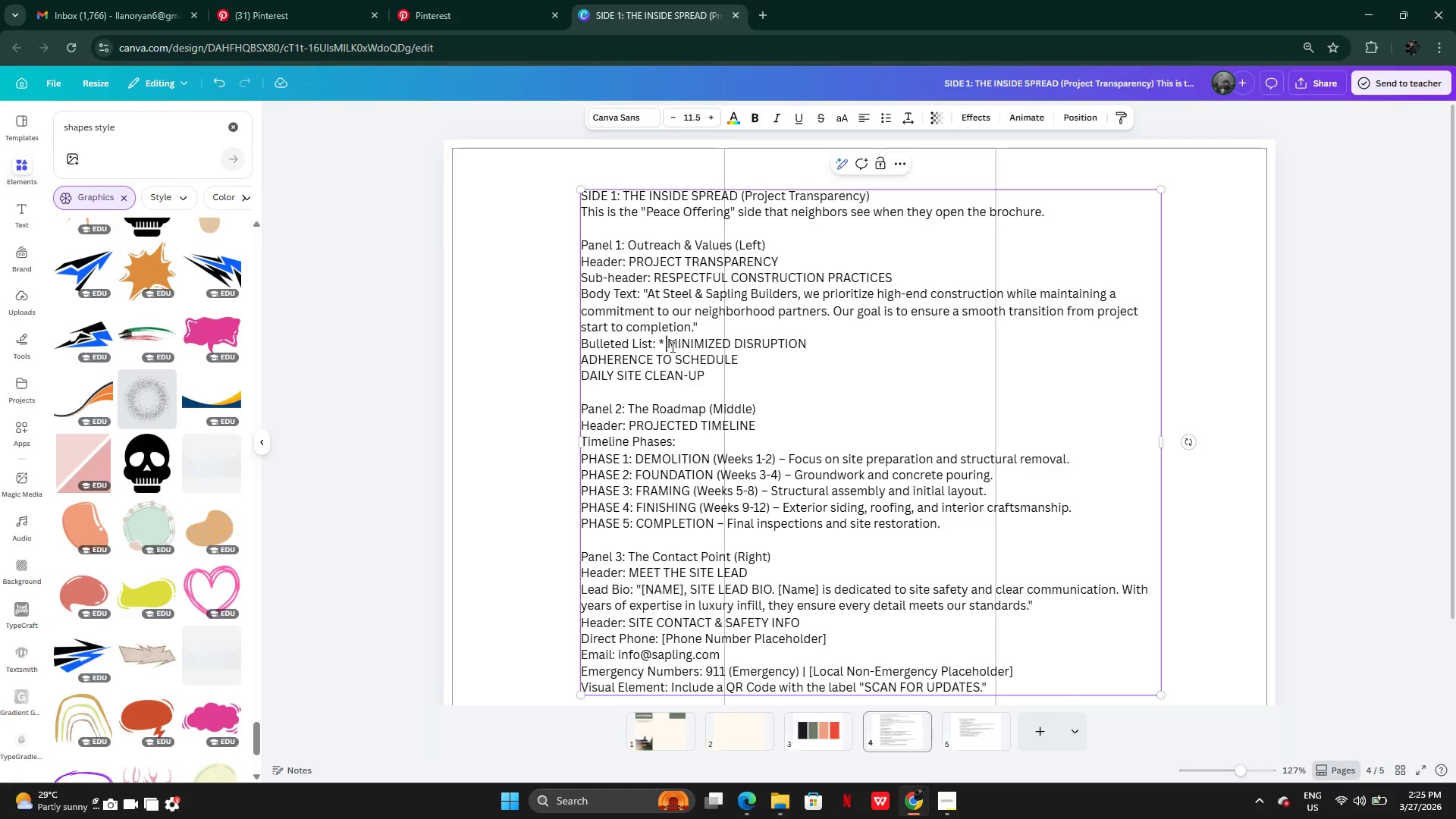 
left_click_drag(start_coordinate=[671, 346], to_coordinate=[699, 377])
 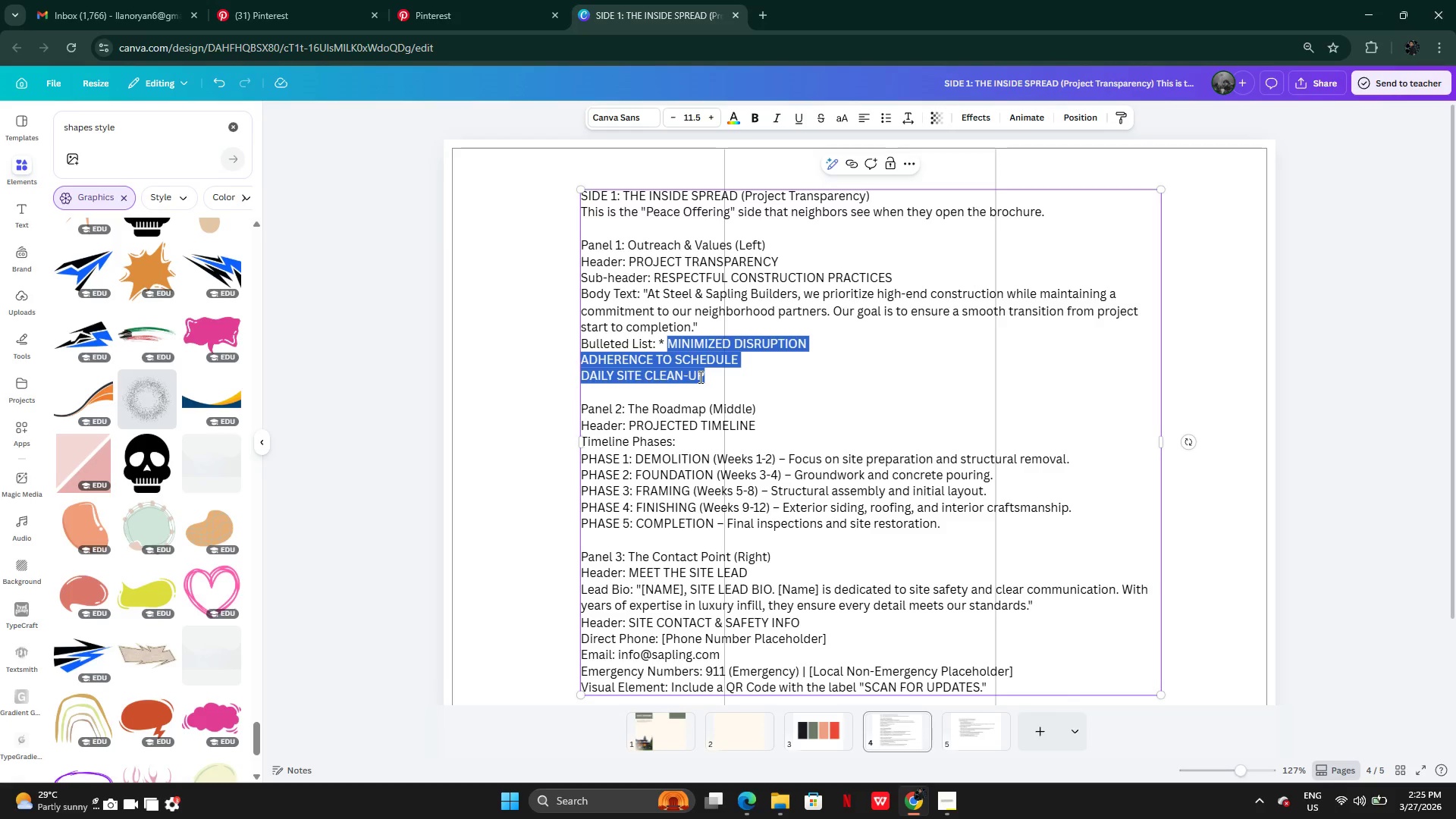 
key(Control+C)
 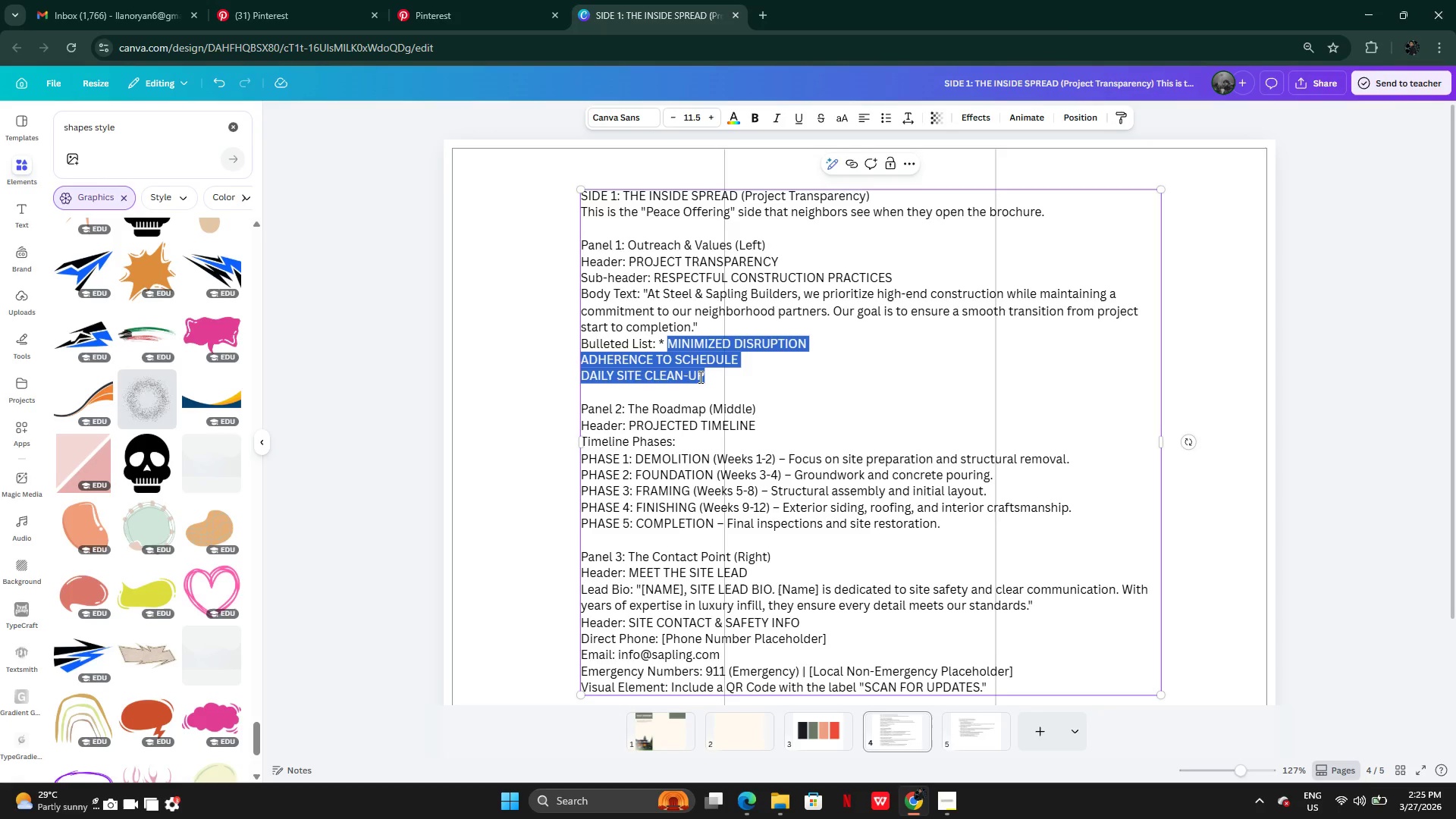 
wait(8.94)
 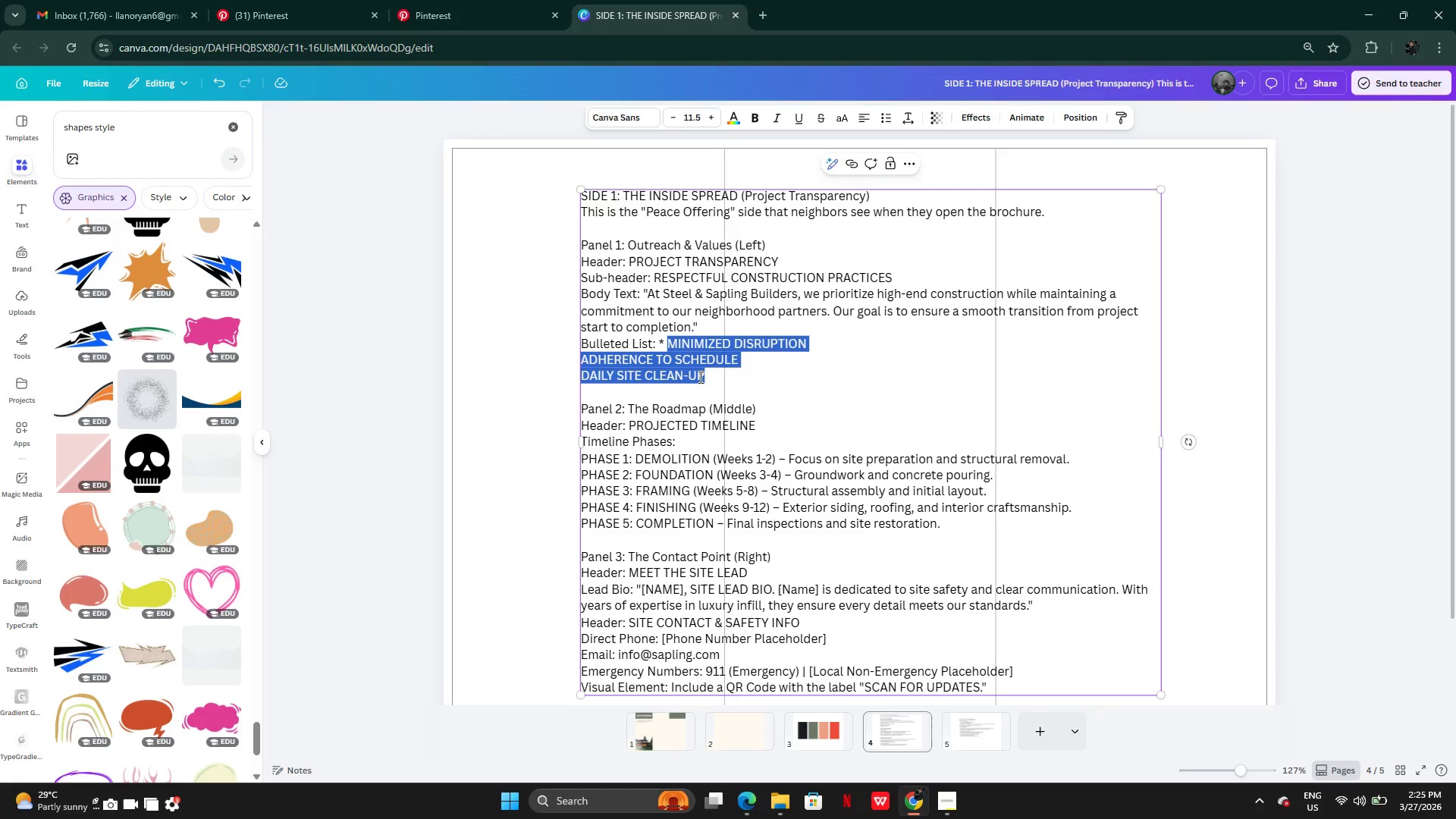 
key(CapsLock)
 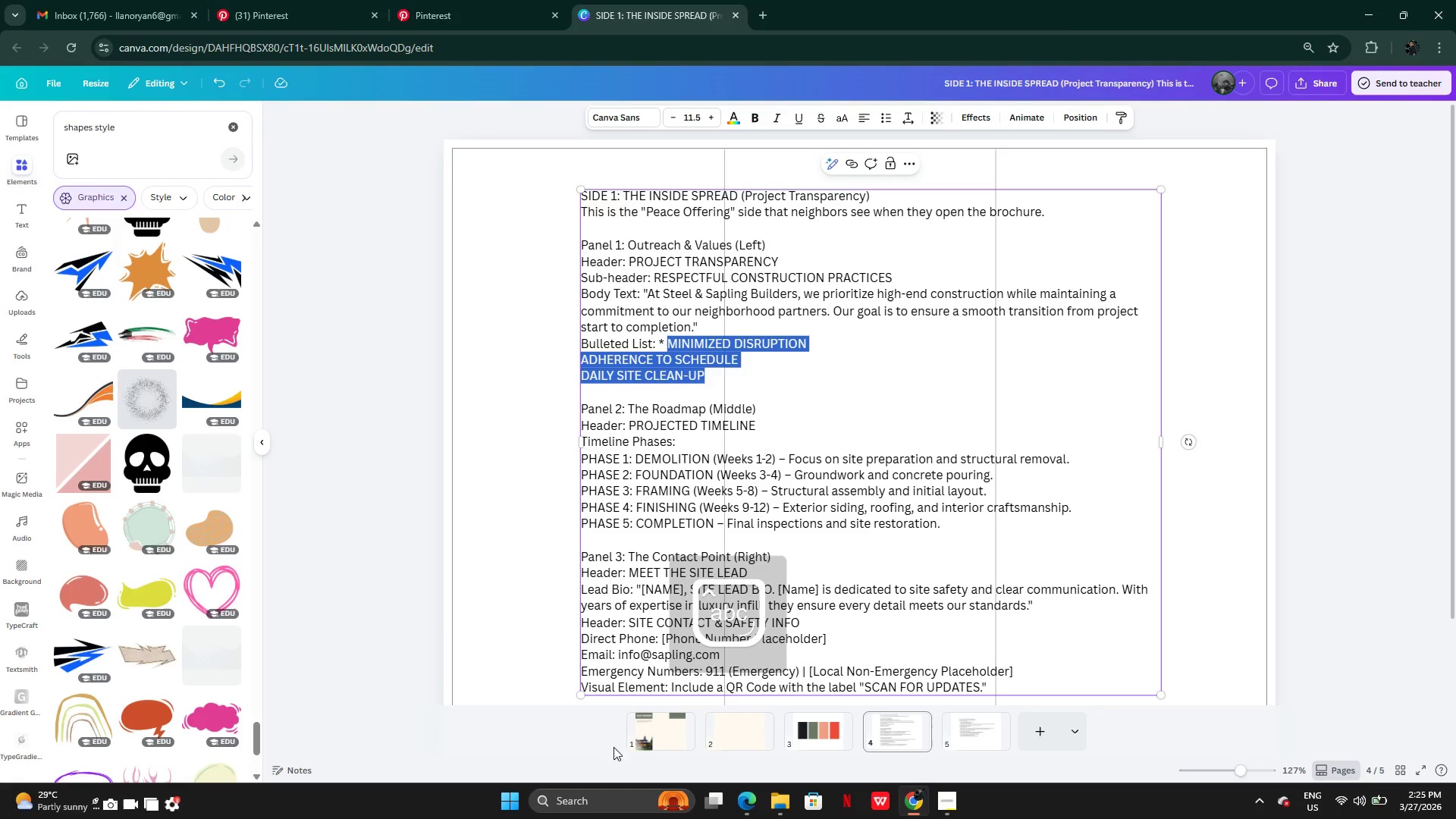 
left_click([636, 740])
 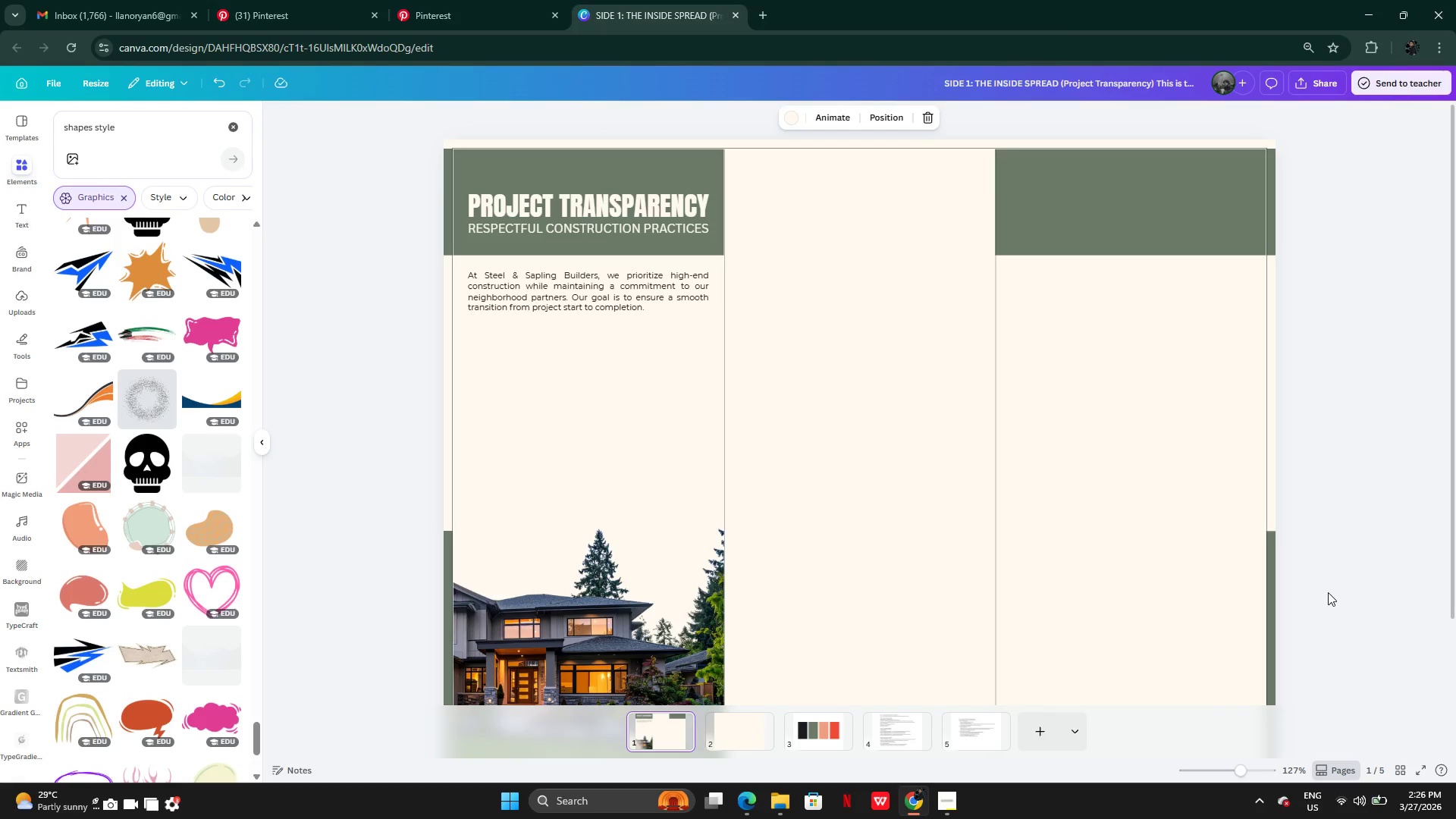 
wait(39.81)
 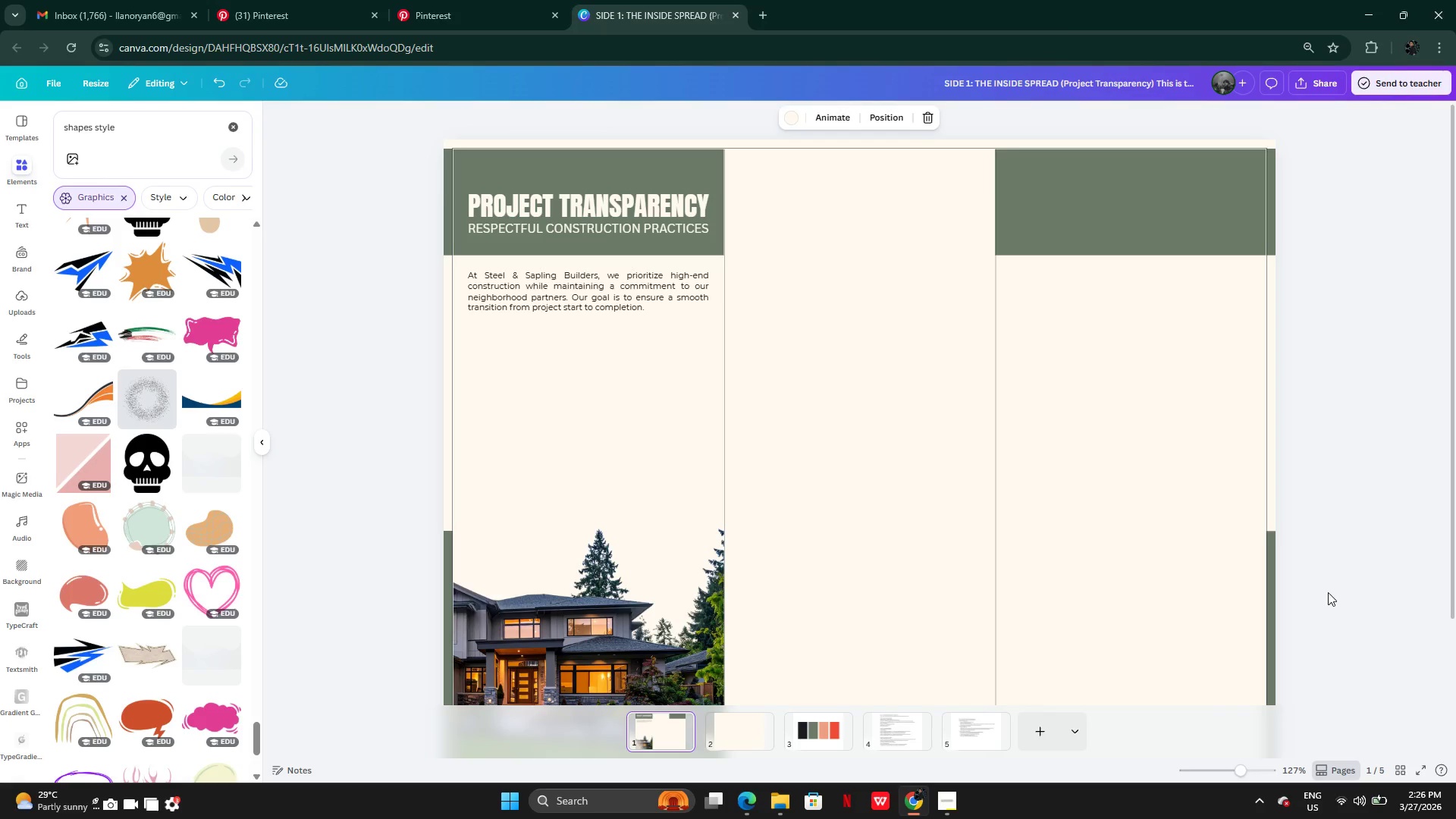 
left_click([954, 807])